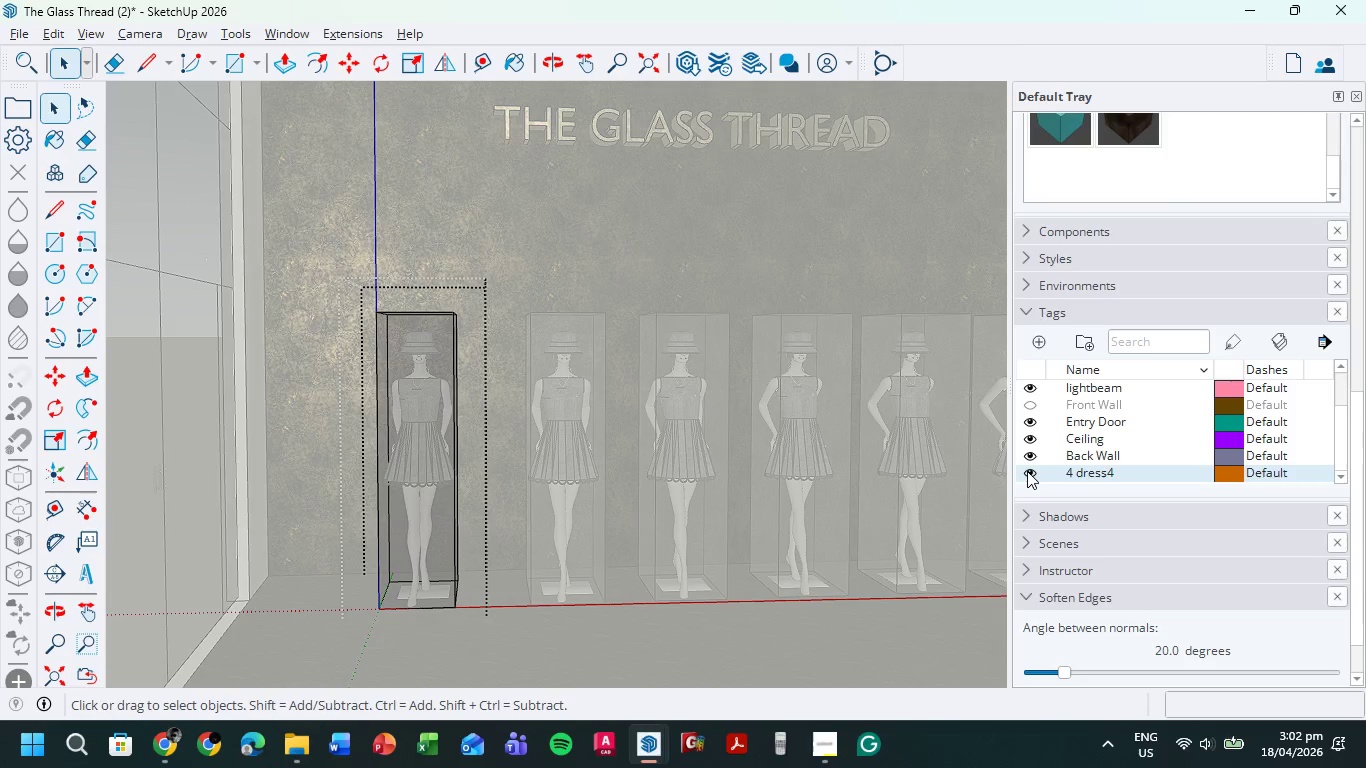 
left_click([1027, 471])
 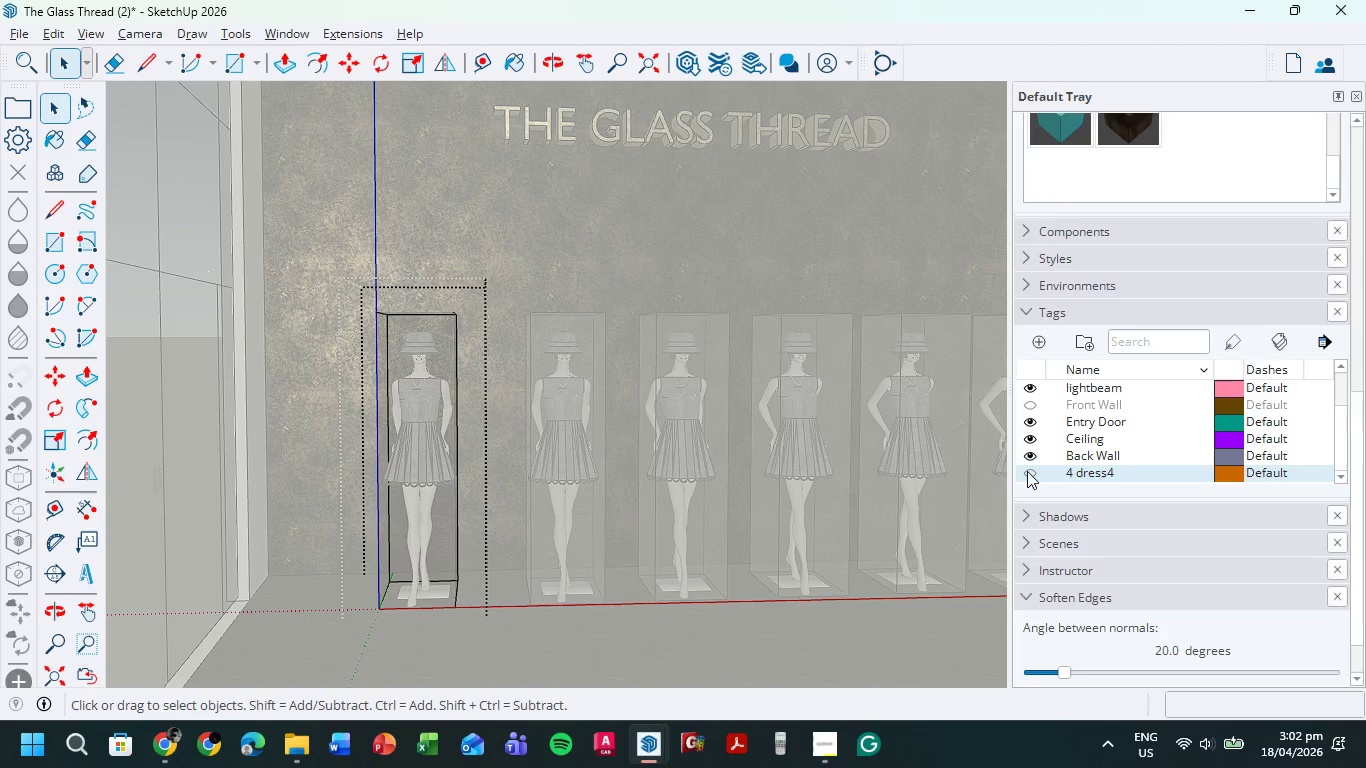 
left_click([1027, 471])
 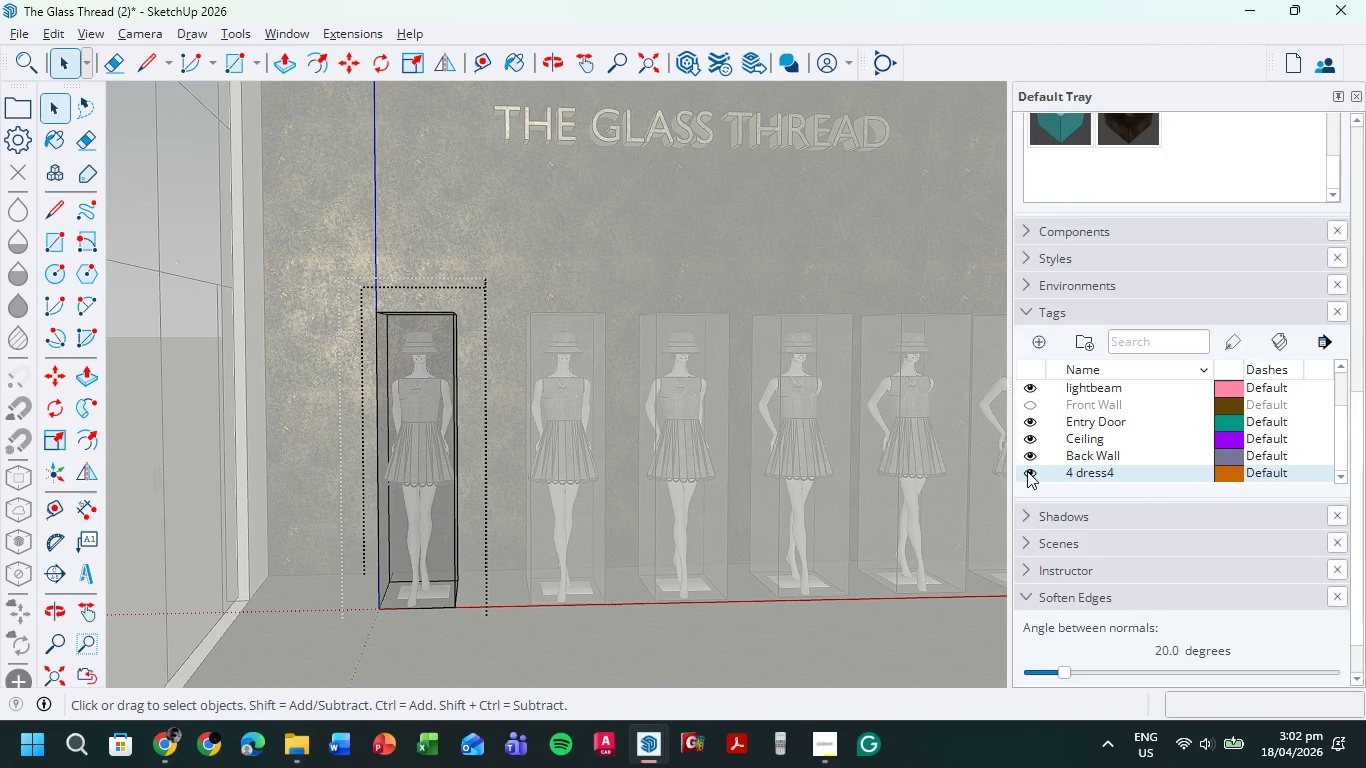 
left_click([1027, 471])
 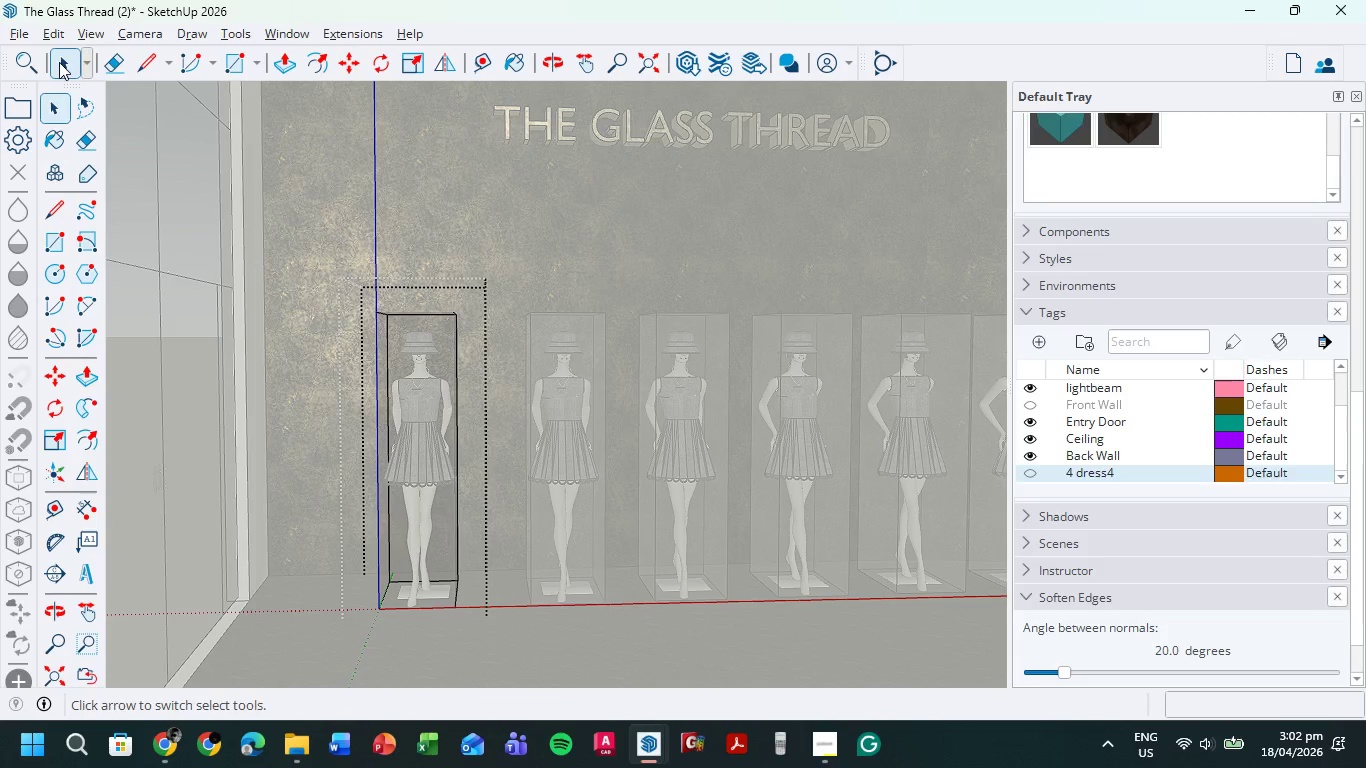 
double_click([579, 286])
 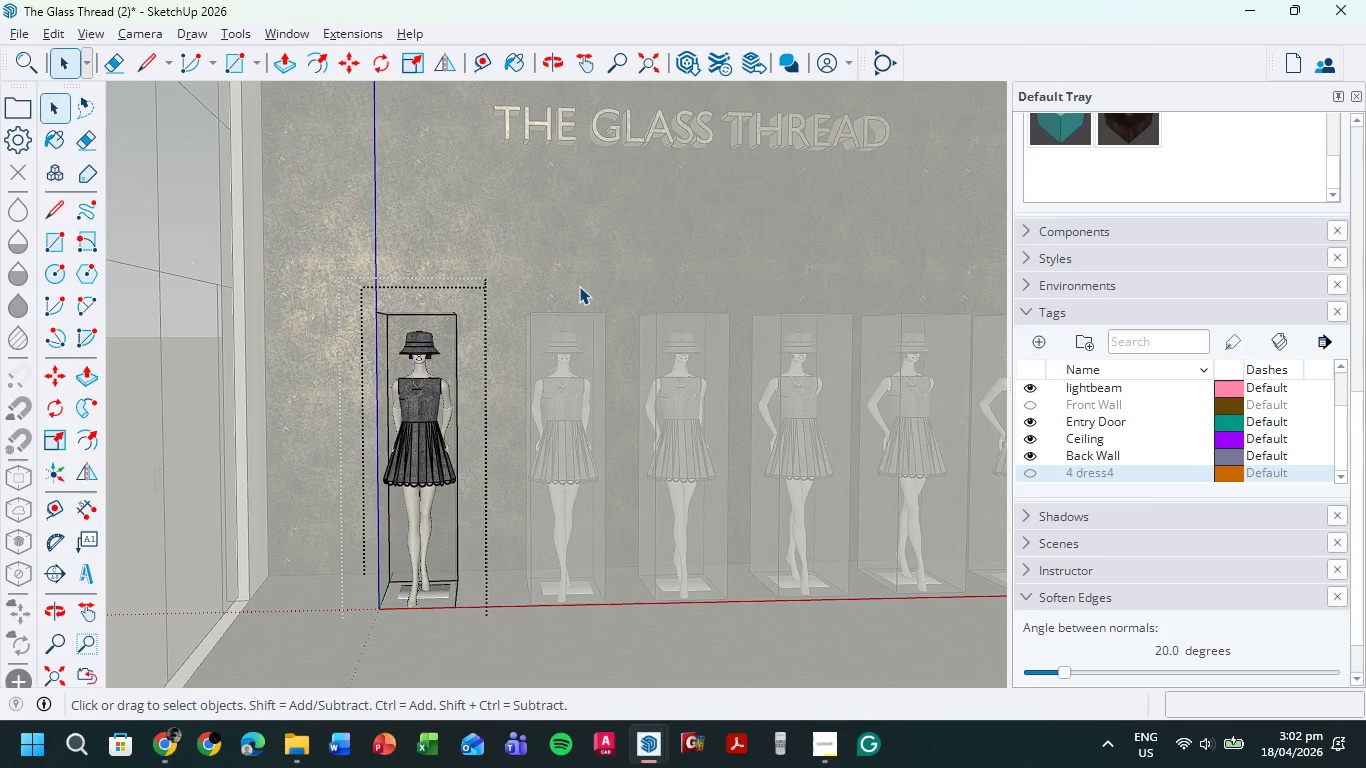 
triple_click([579, 286])
 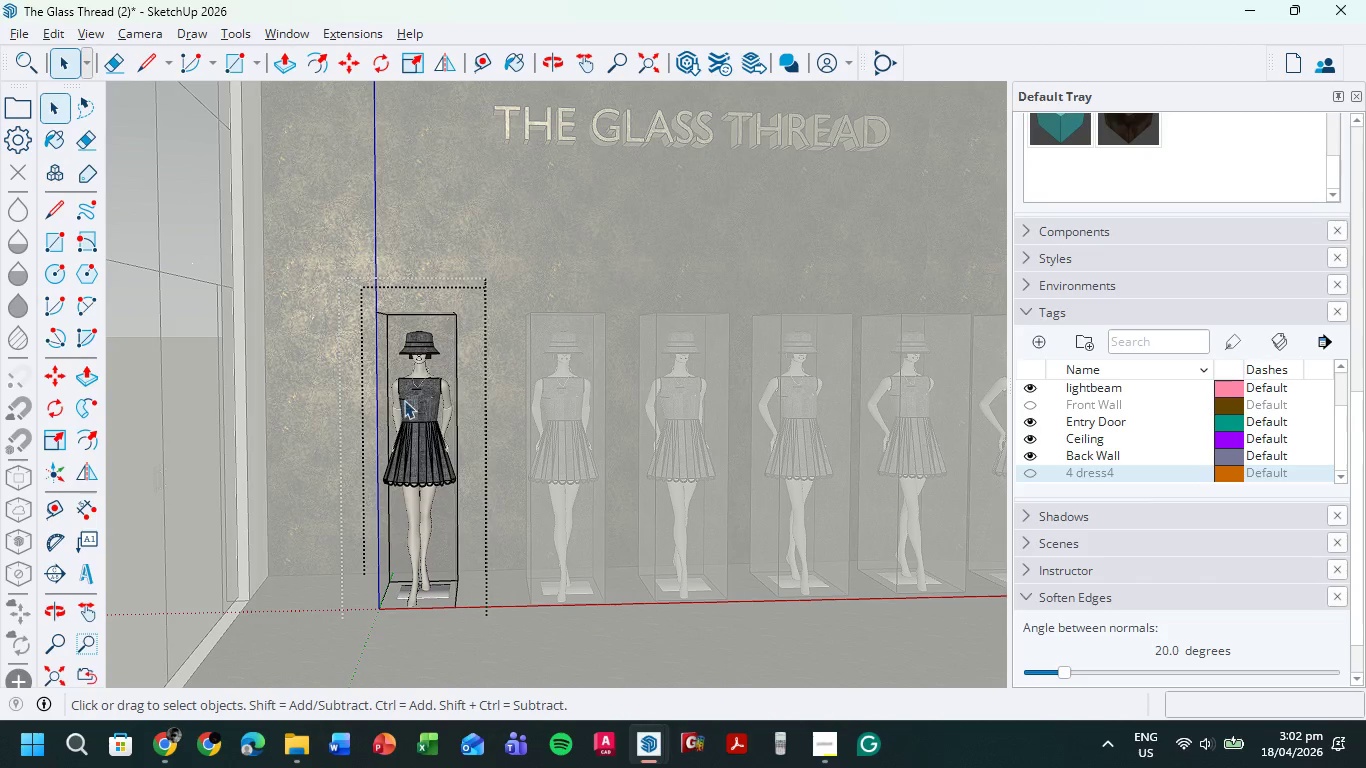 
left_click([410, 402])
 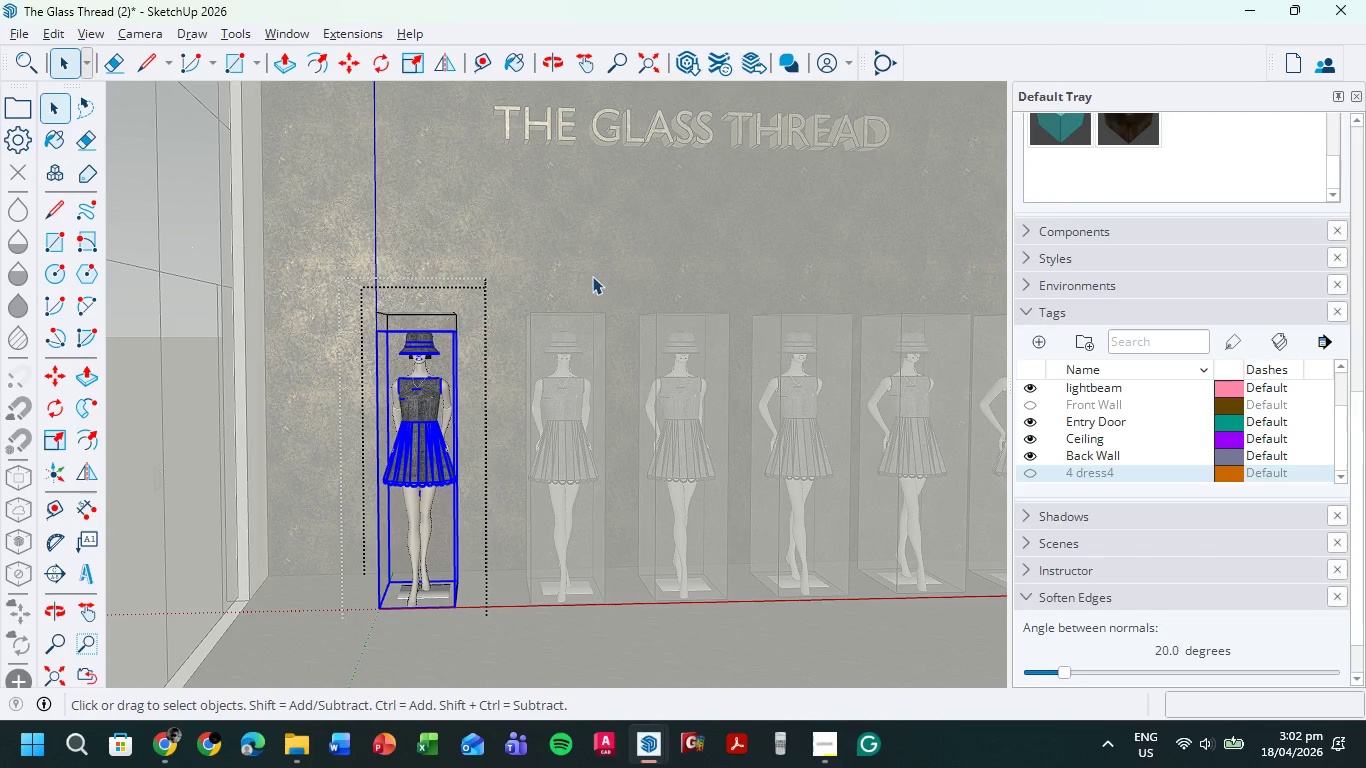 
double_click([592, 275])
 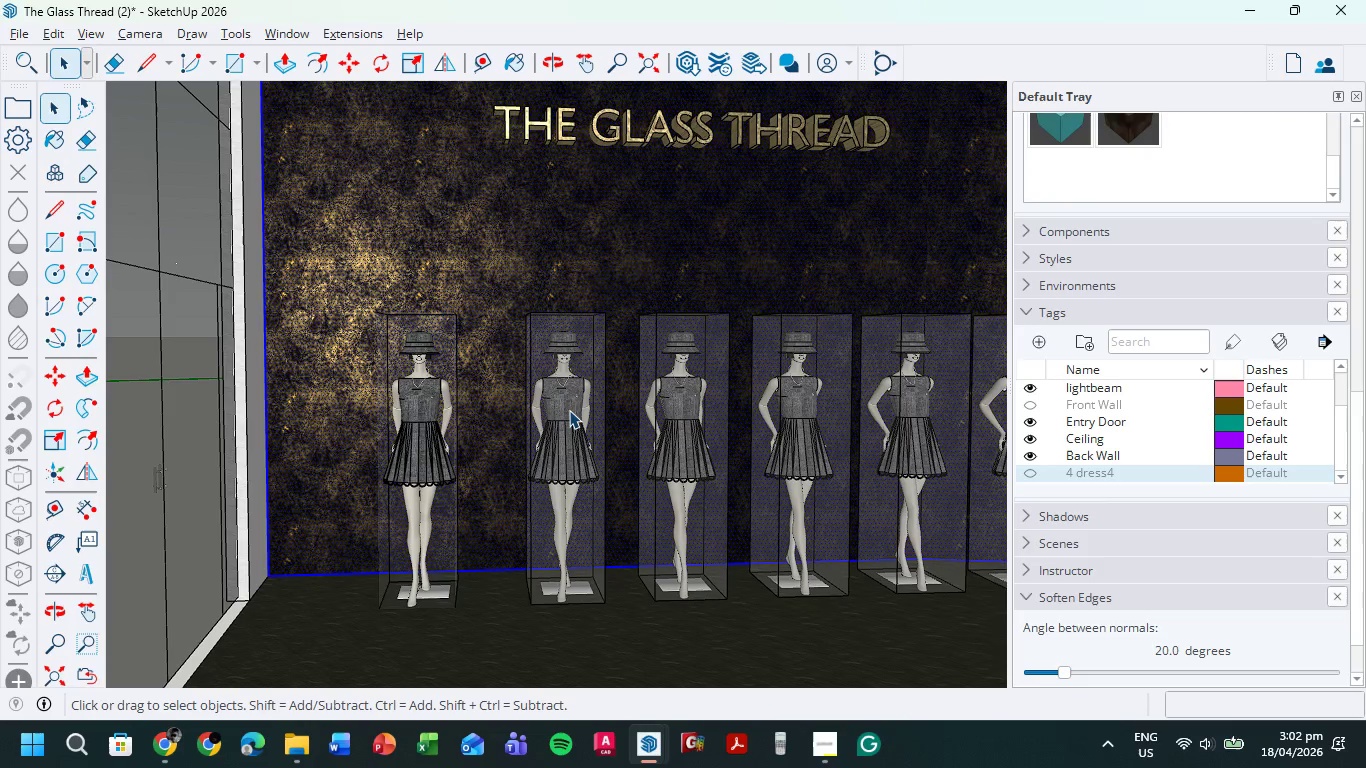 
double_click([569, 410])
 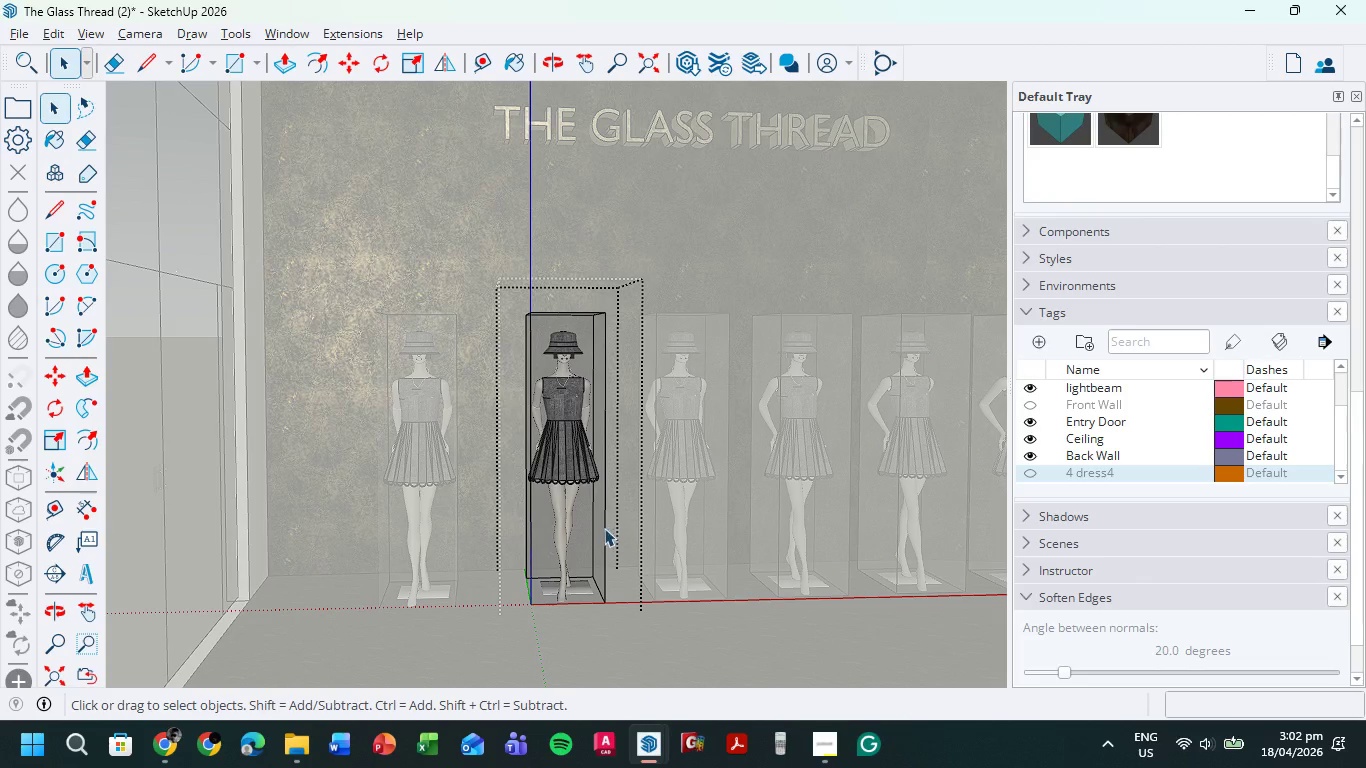 
left_click([595, 529])
 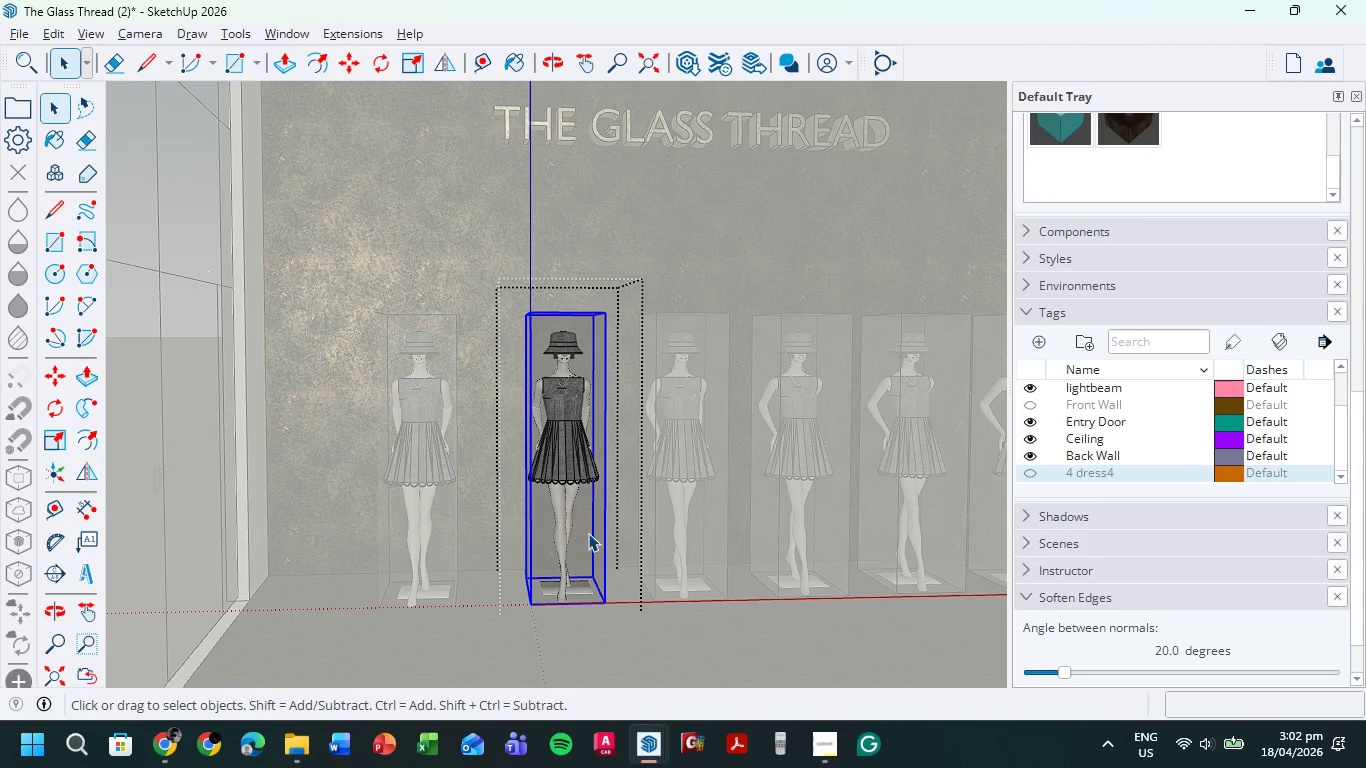 
left_click([591, 532])
 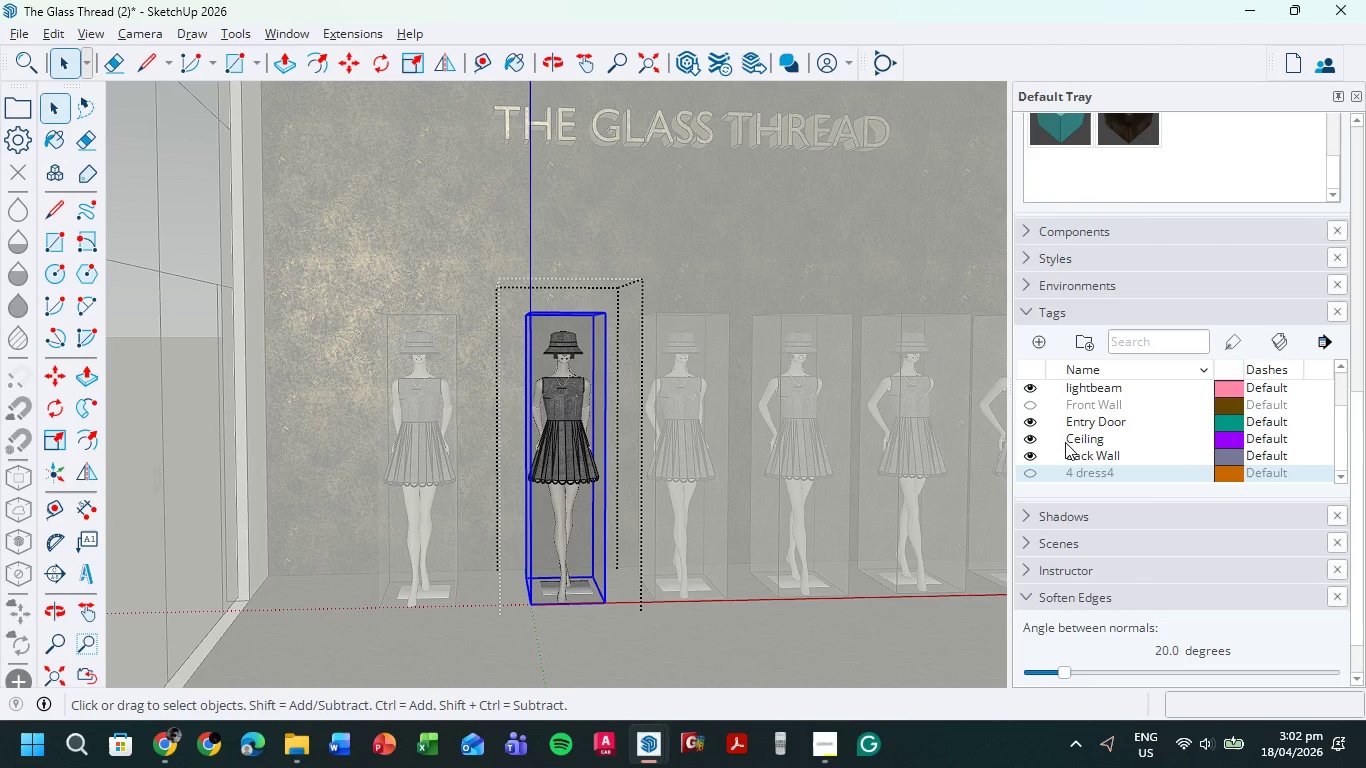 
scroll: coordinate [1194, 169], scroll_direction: up, amount: 14.0
 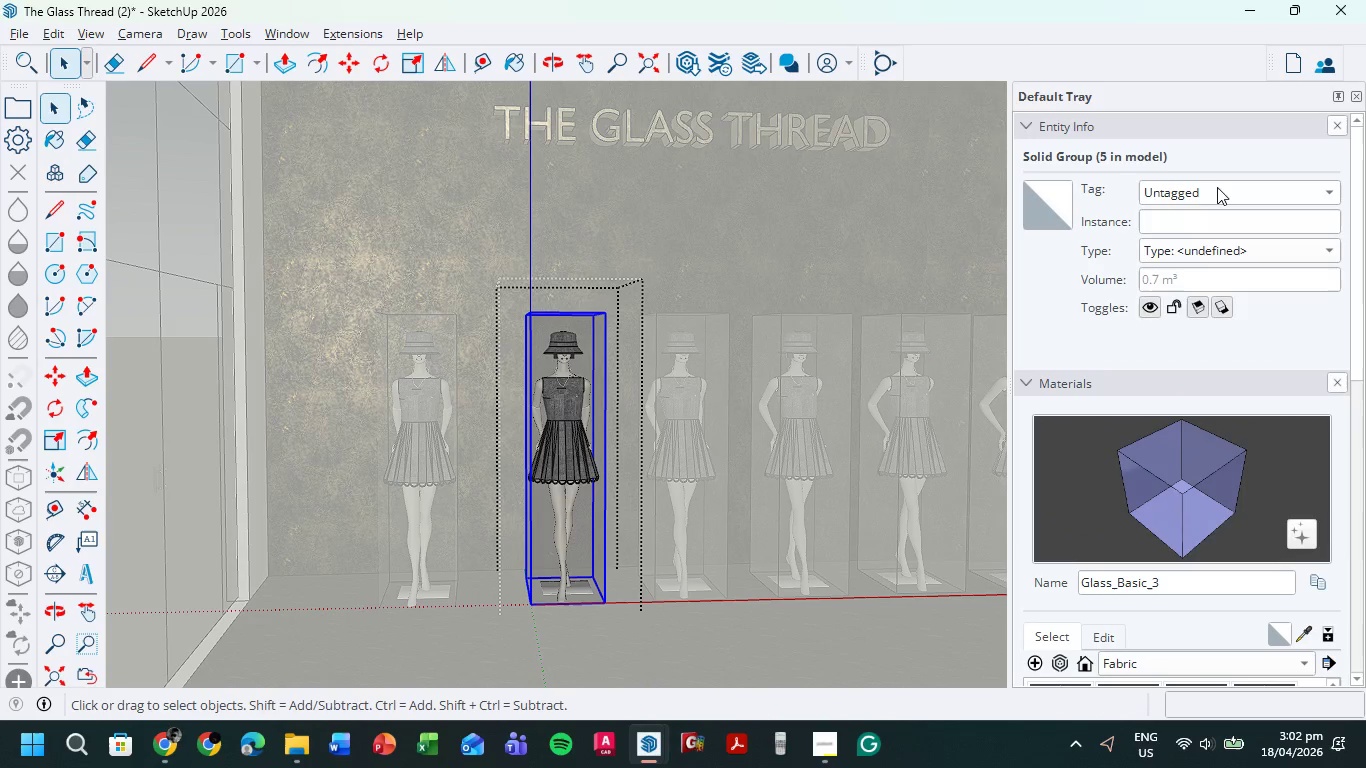 
left_click([1217, 187])
 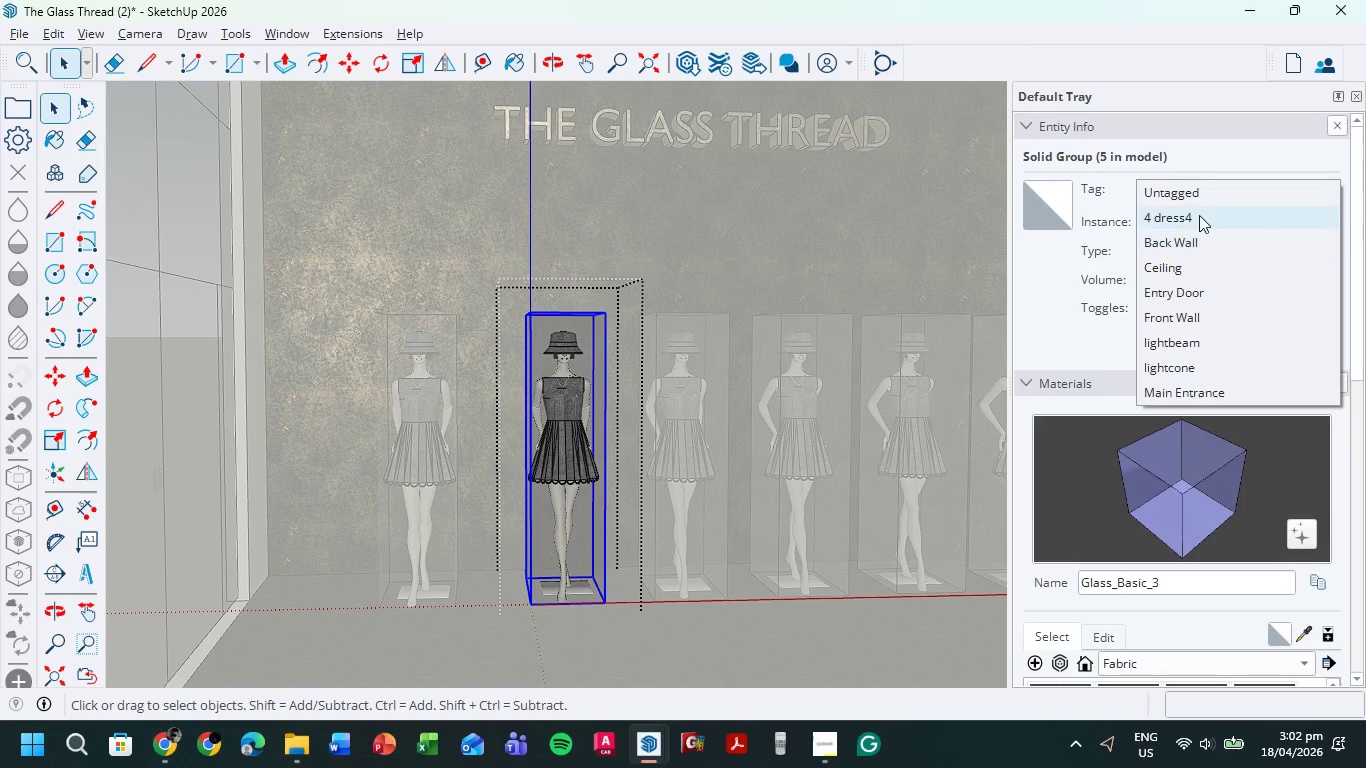 
left_click([1199, 215])
 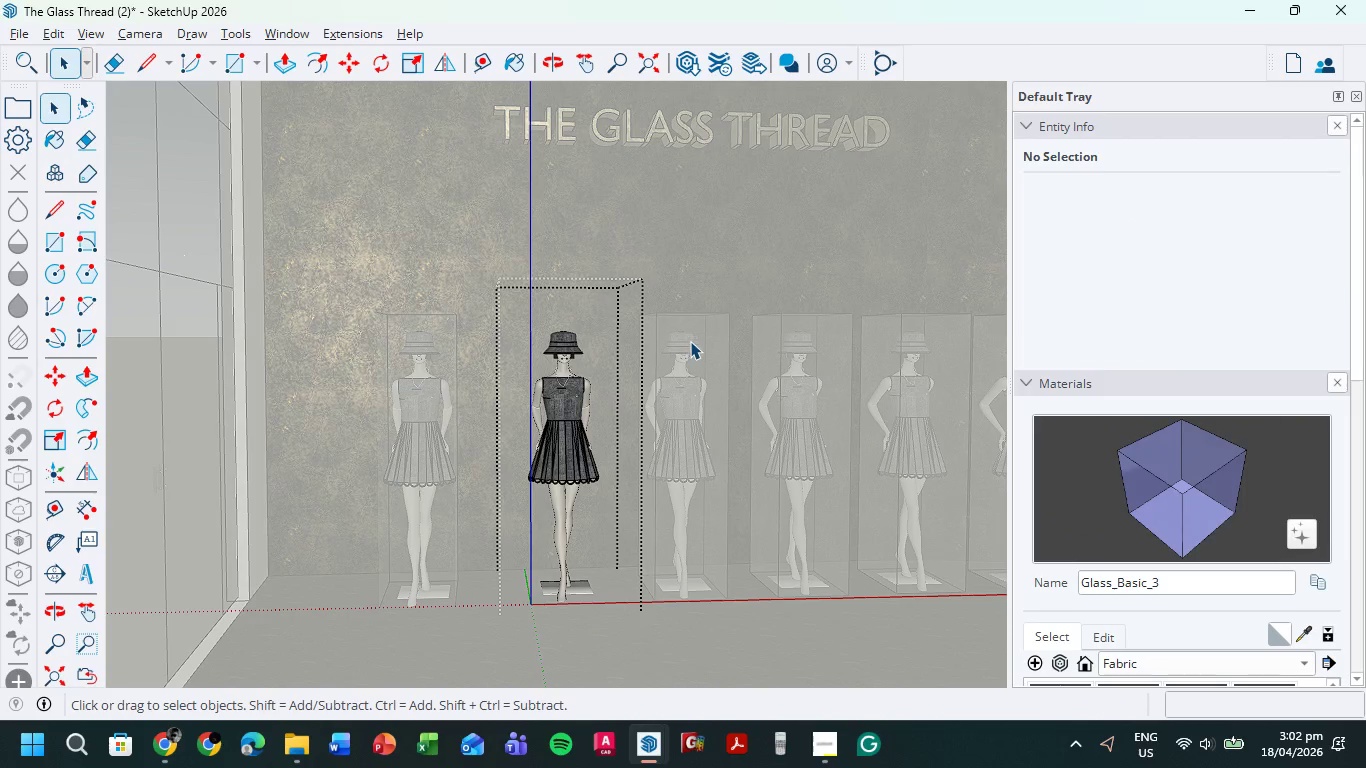 
double_click([690, 341])
 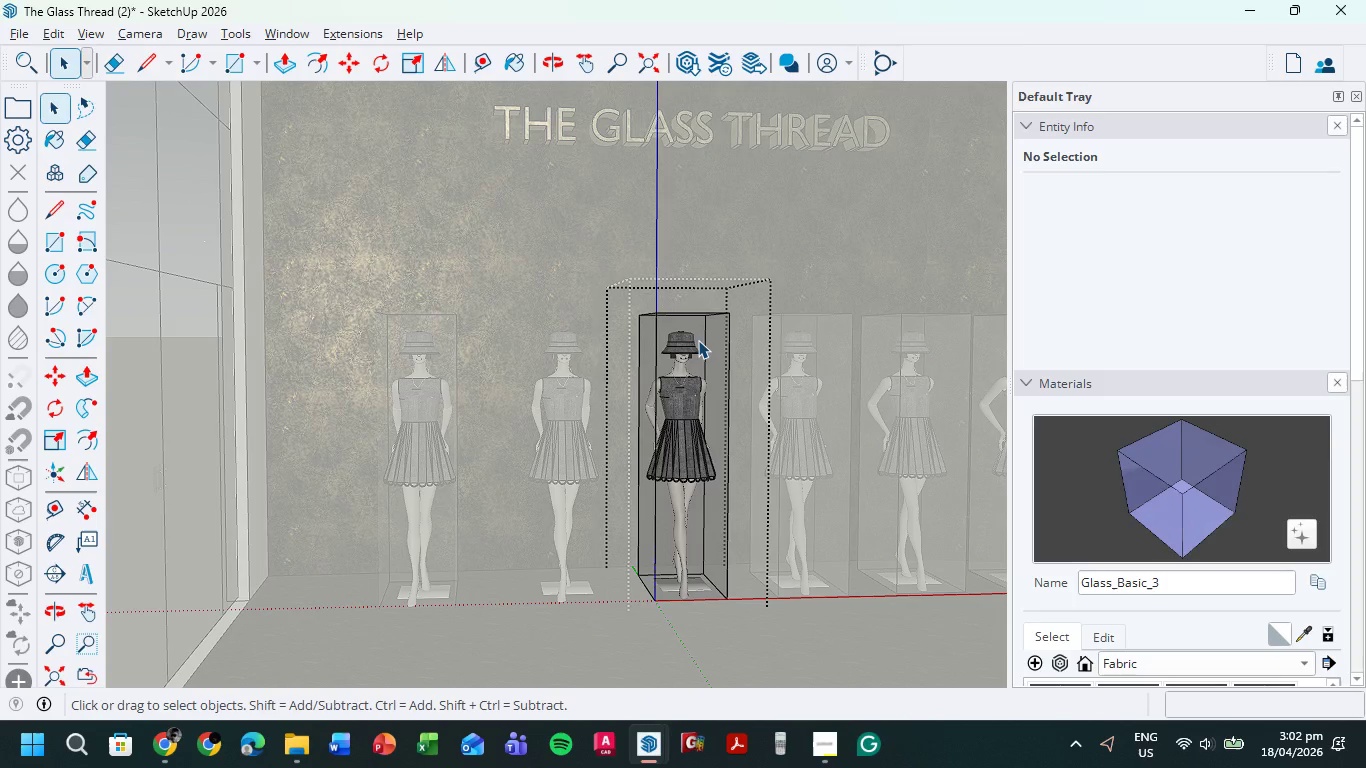 
double_click([698, 340])
 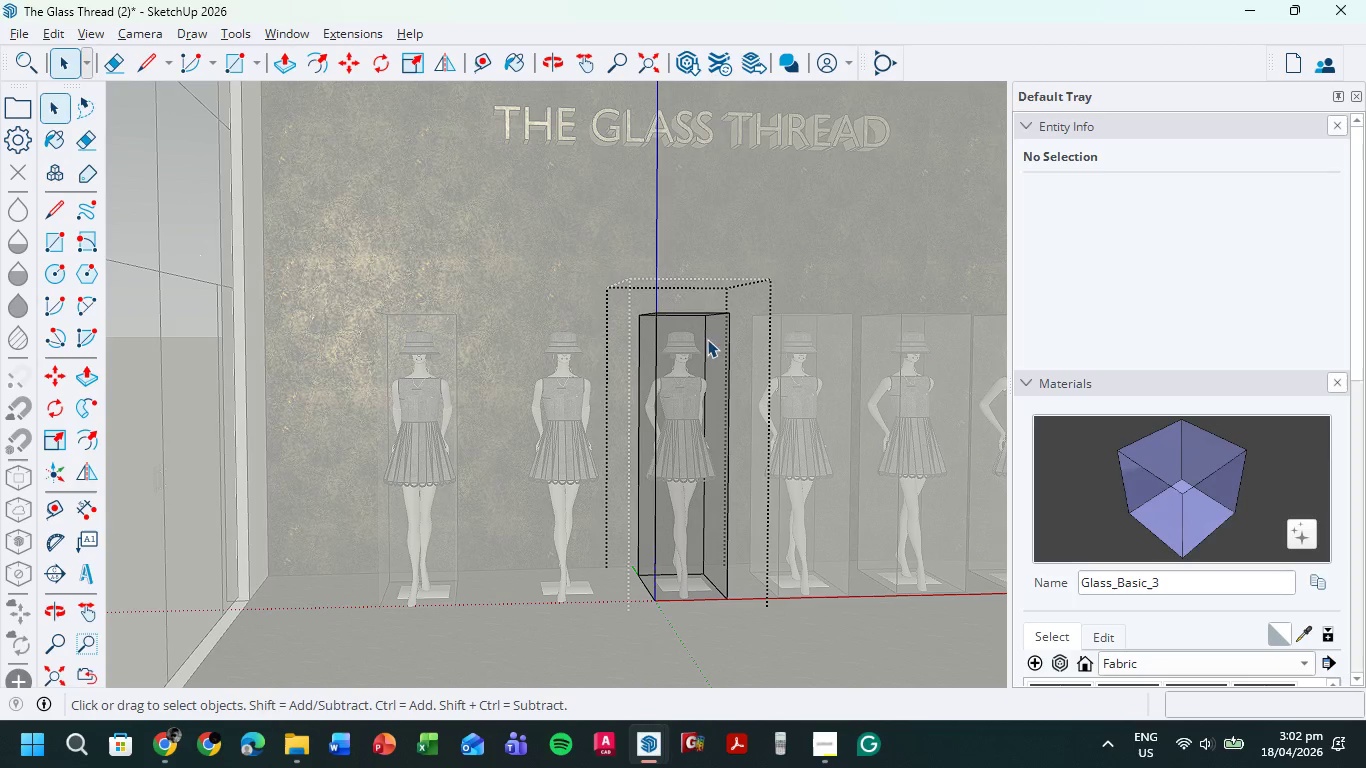 
left_click([712, 342])
 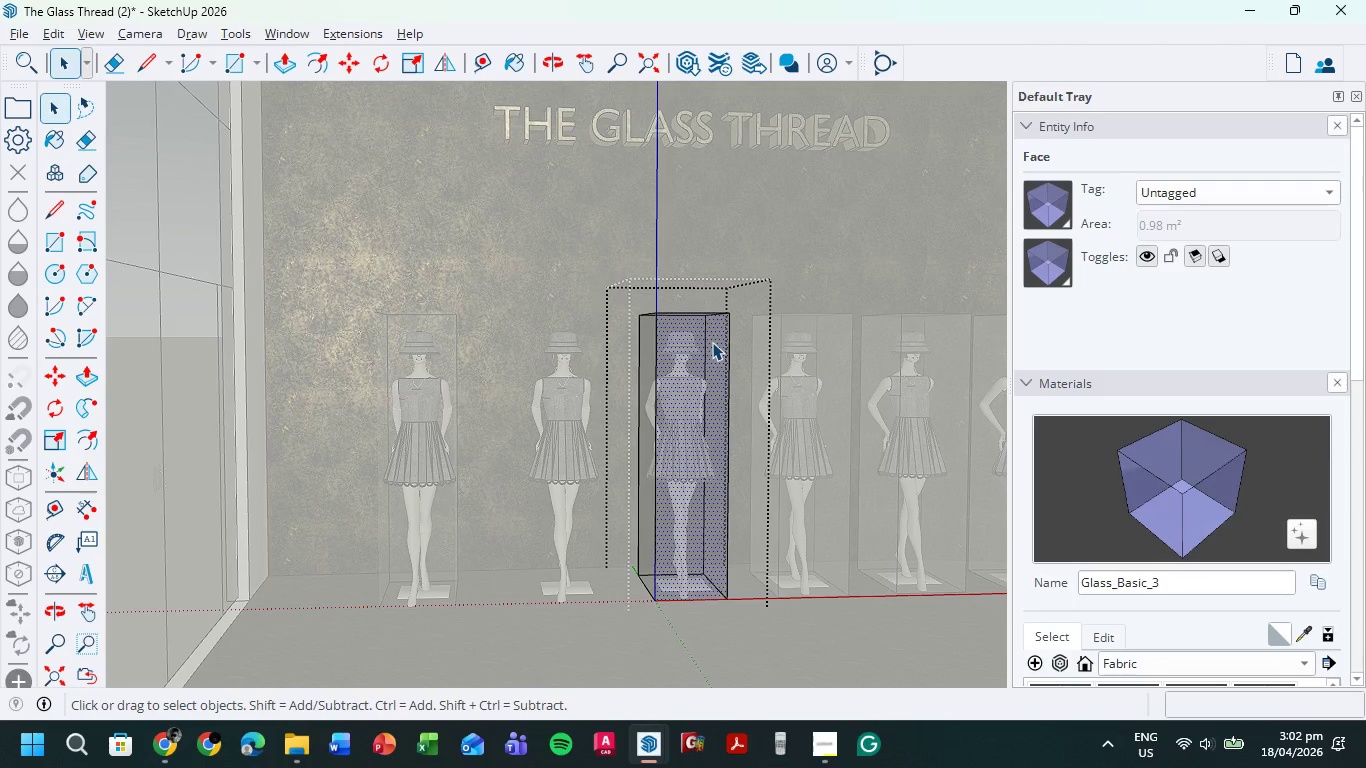 
double_click([712, 342])
 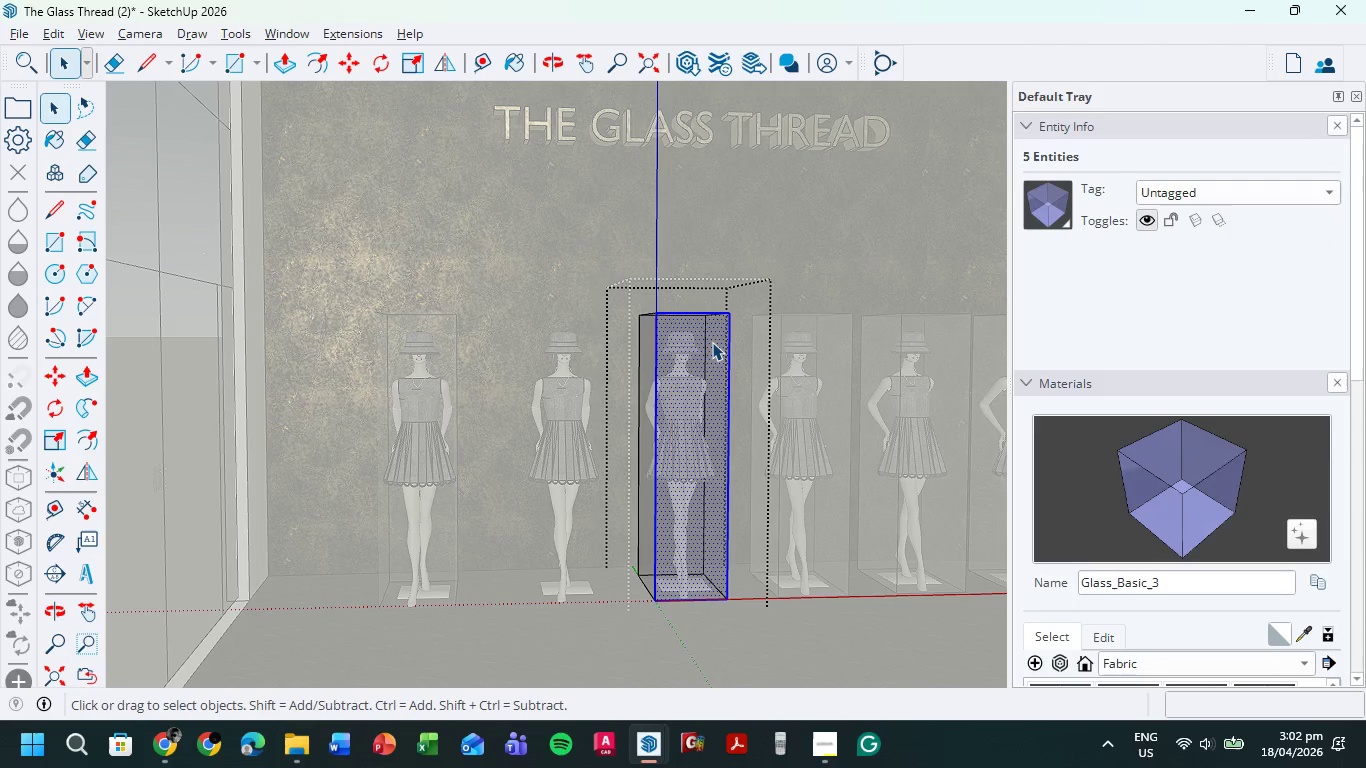 
key(Control+A)
 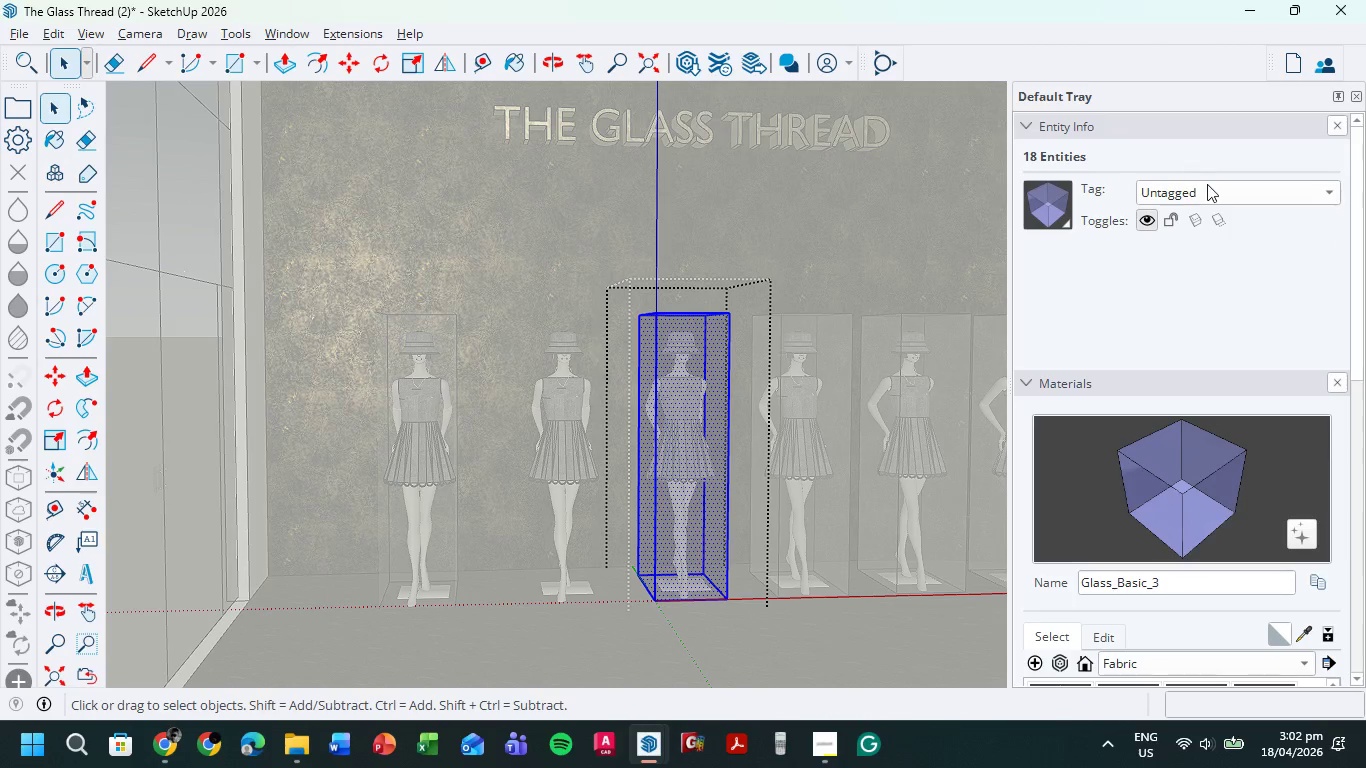 
left_click([1208, 190])
 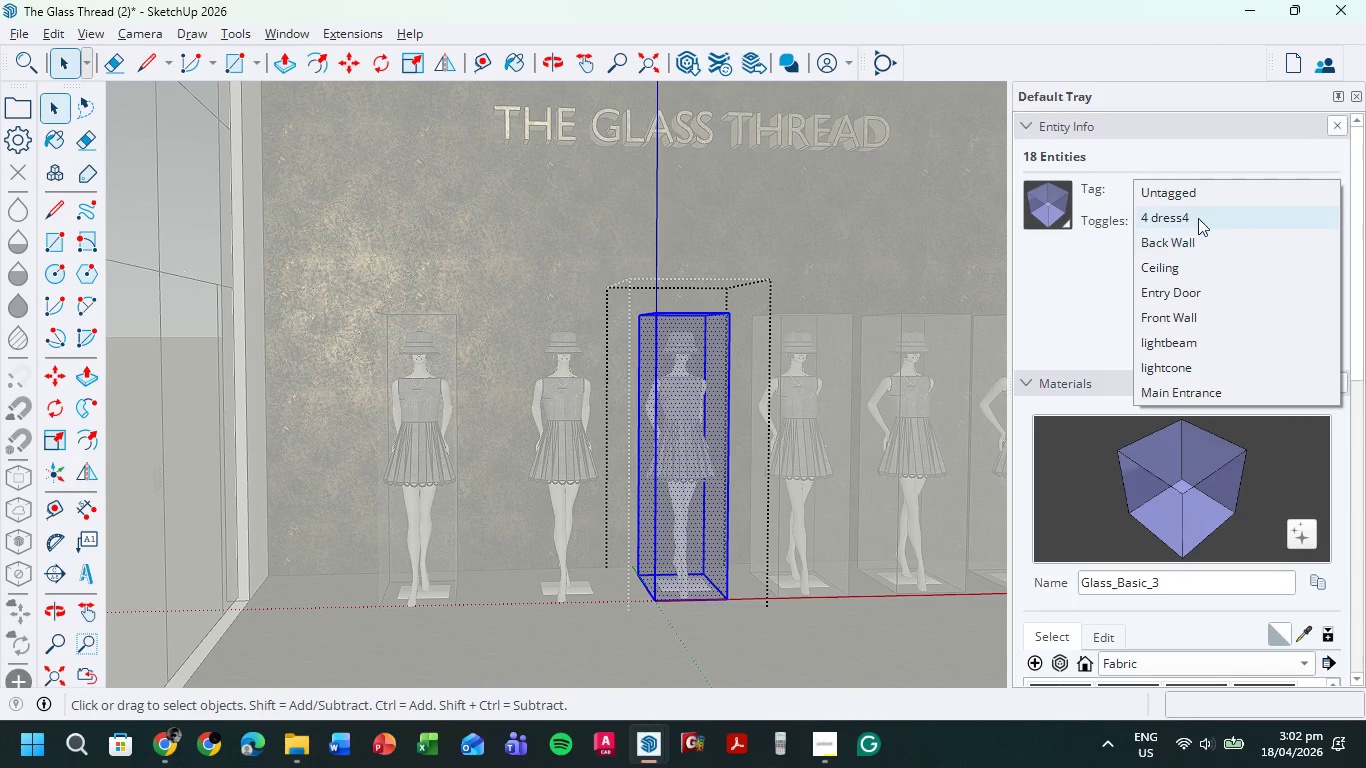 
left_click([1198, 215])
 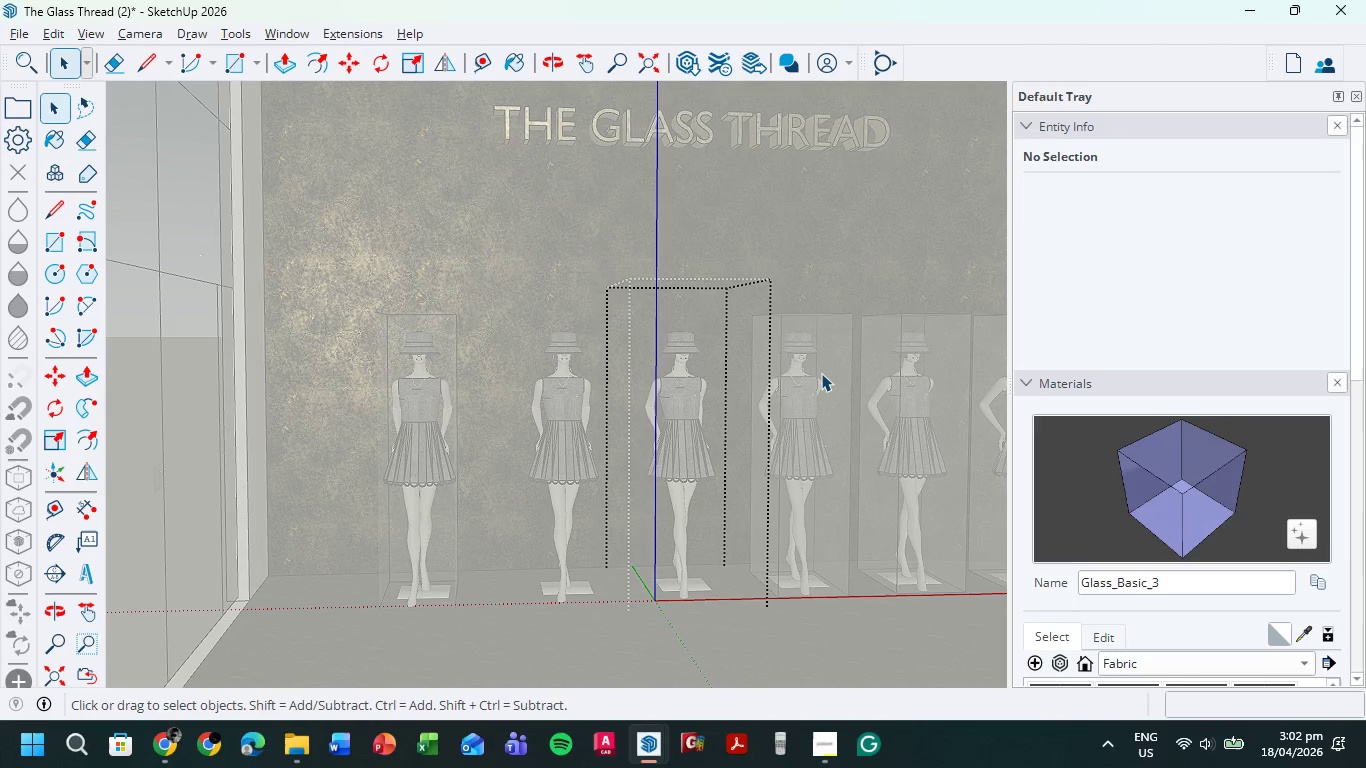 
double_click([820, 373])
 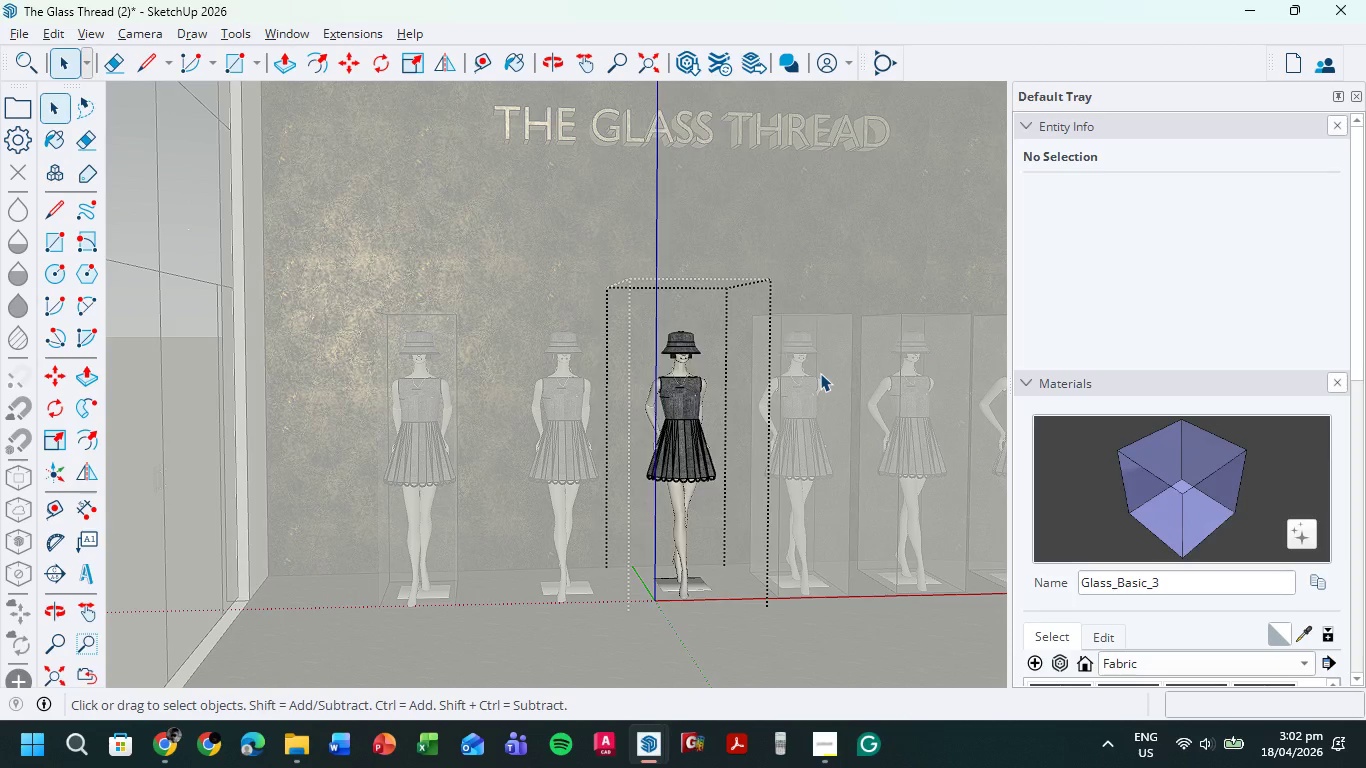 
triple_click([820, 373])
 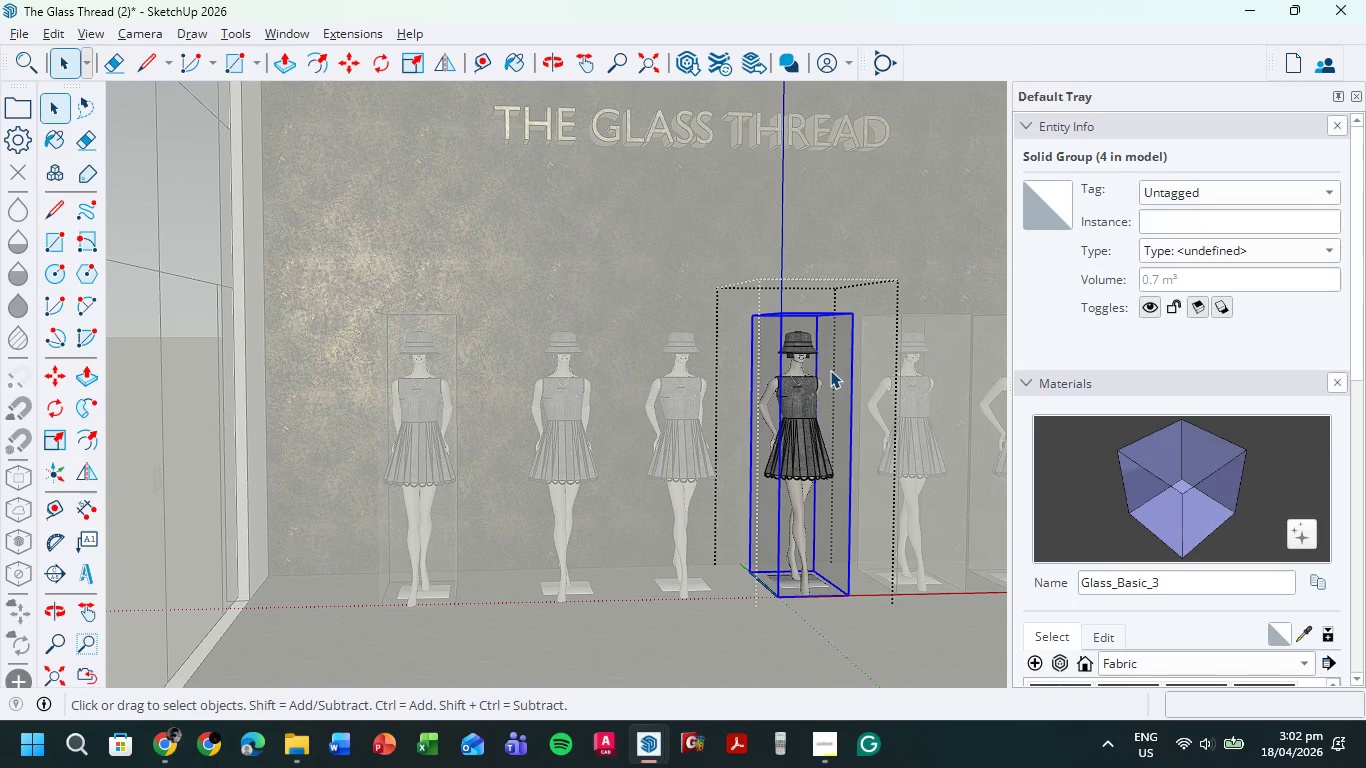 
double_click([830, 370])
 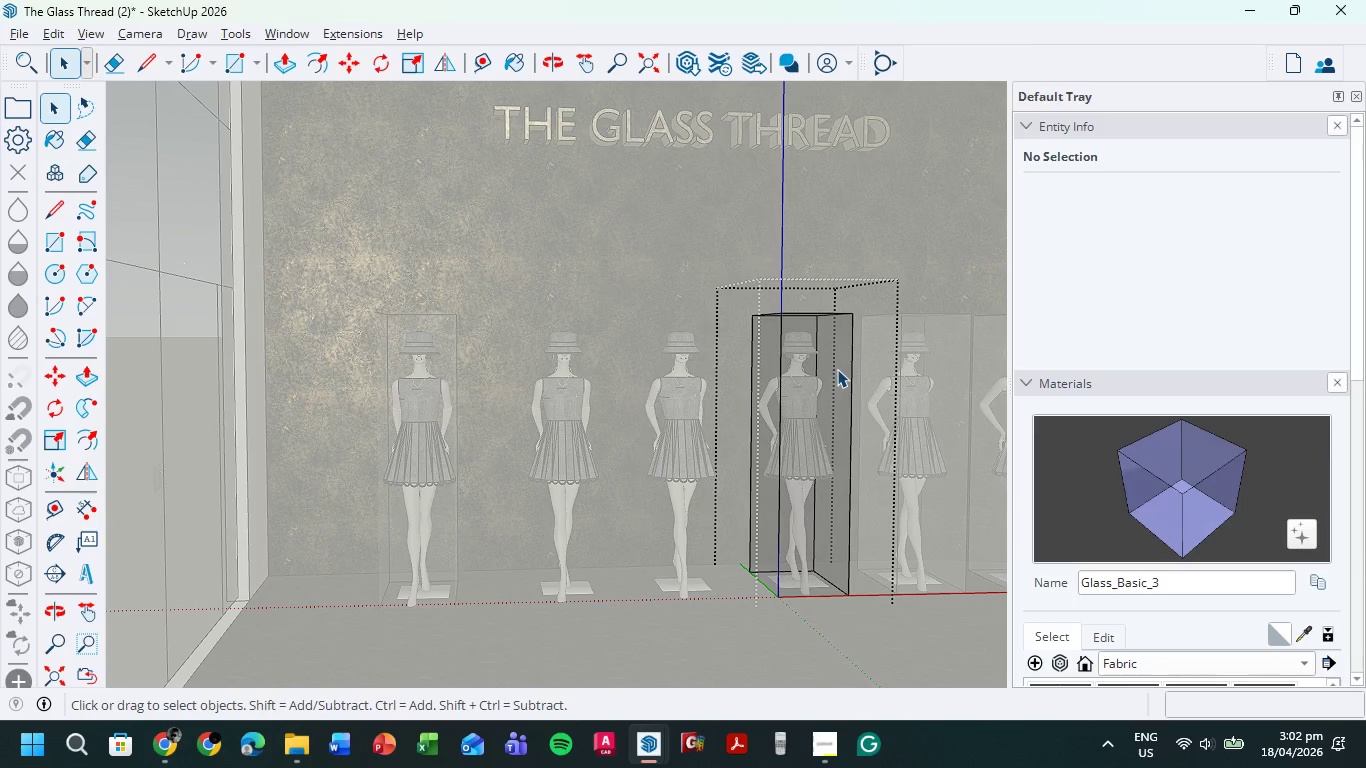 
key(Control+ControlLeft)
 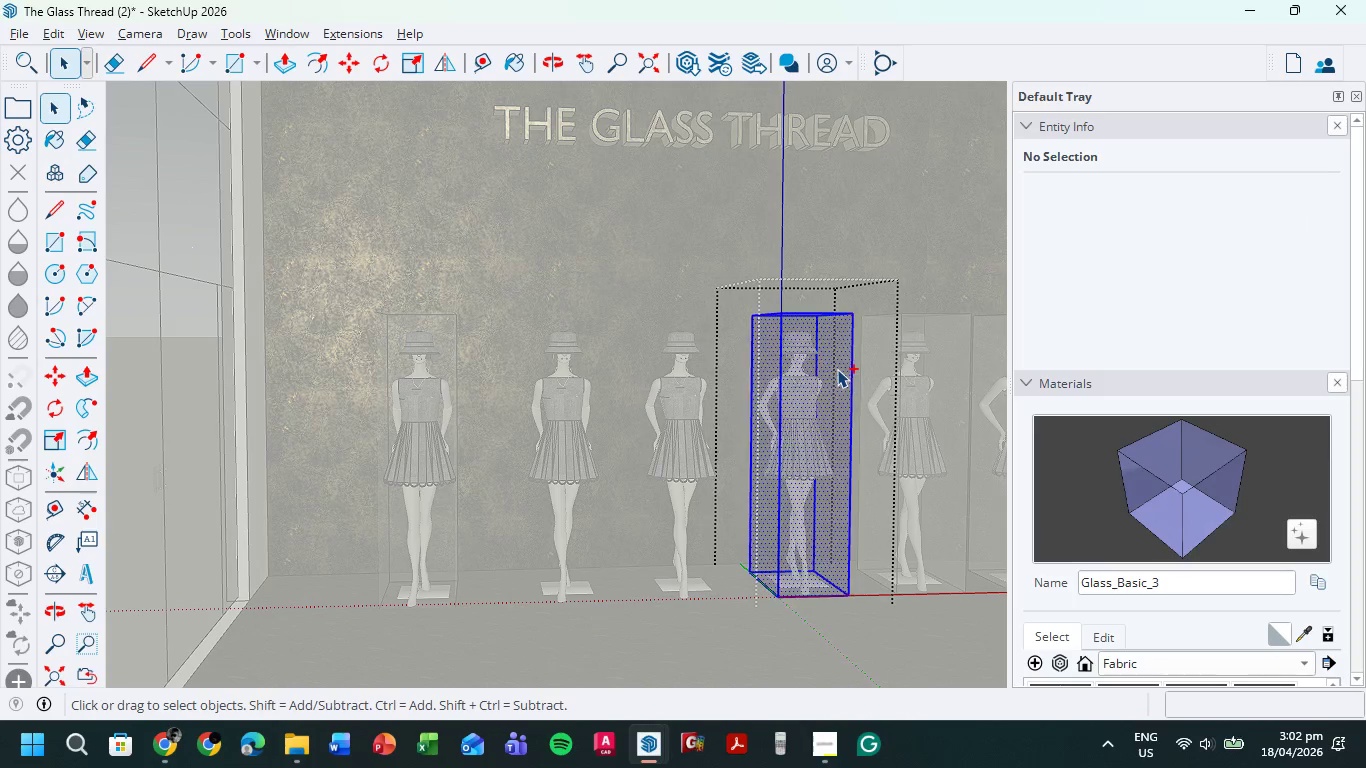 
key(Control+A)
 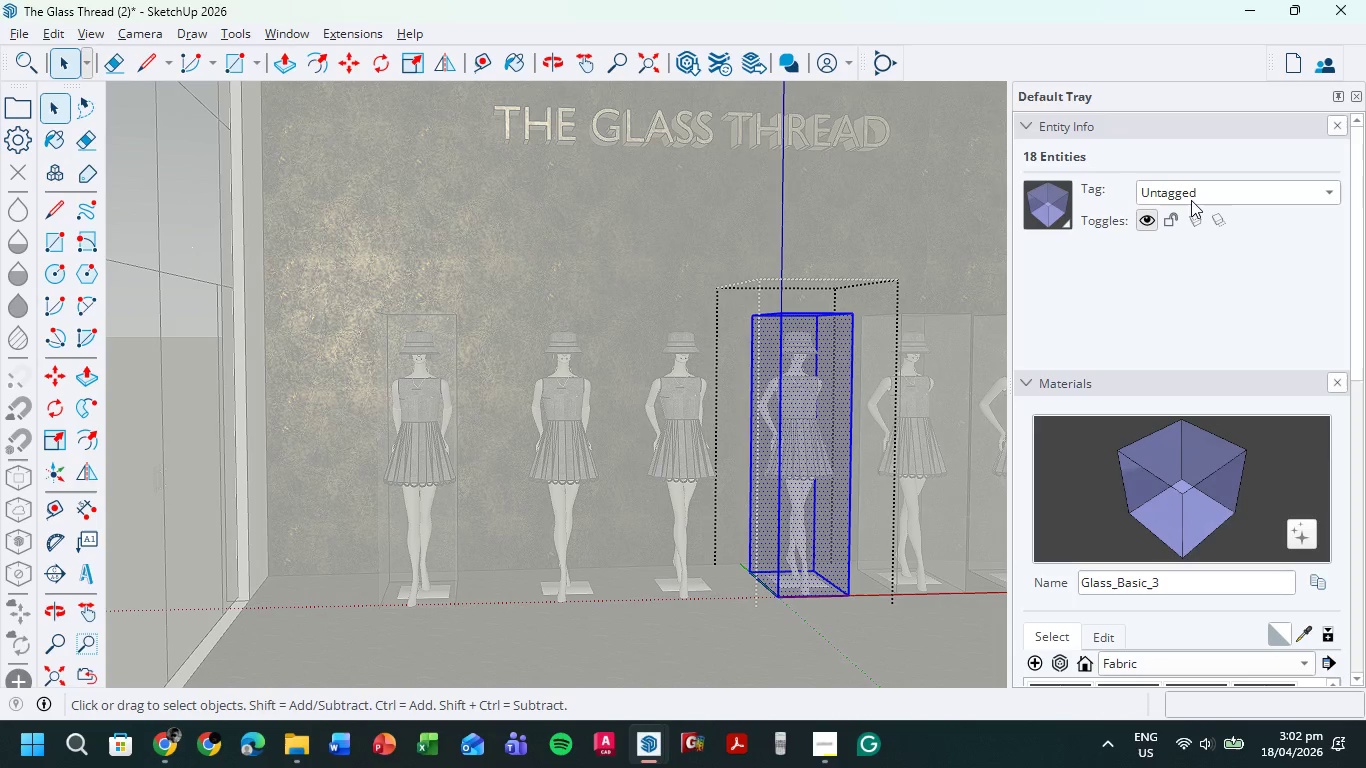 
left_click([1194, 197])
 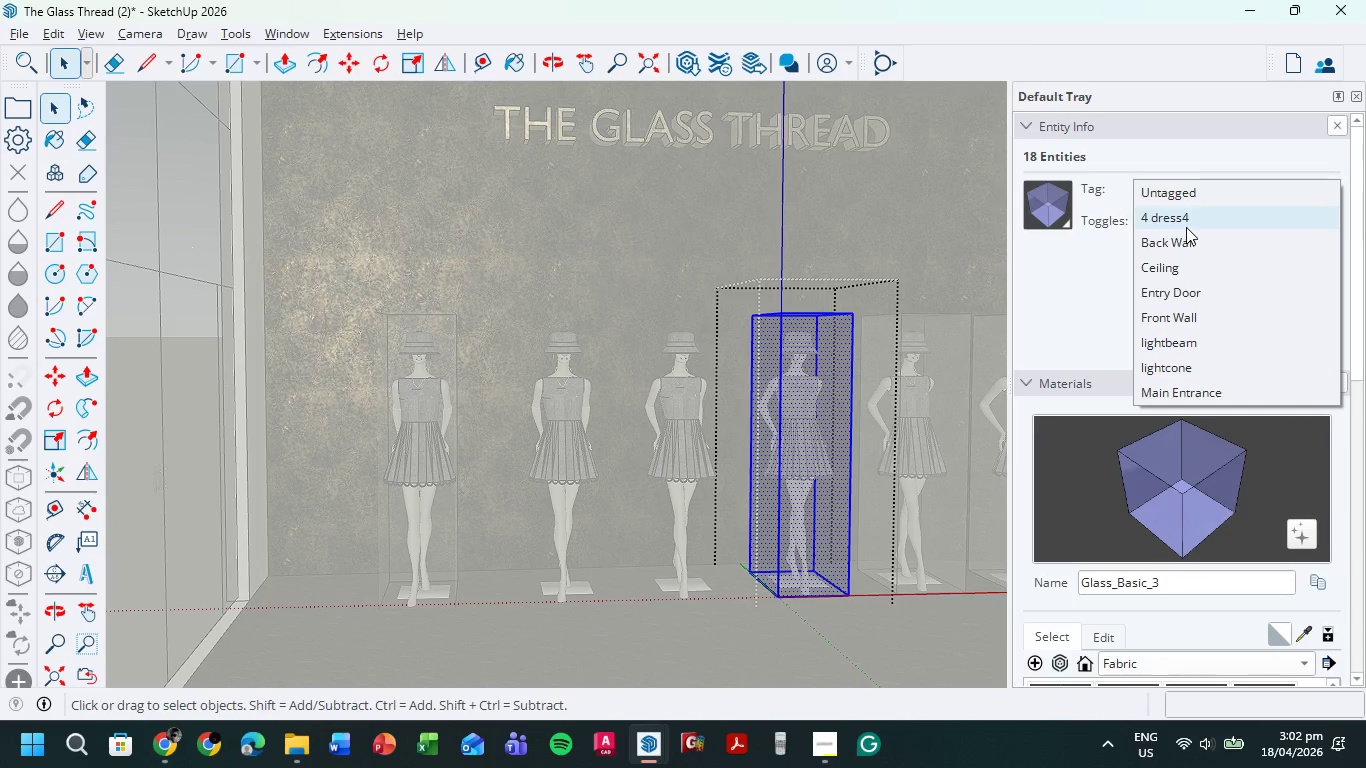 
left_click([1189, 225])
 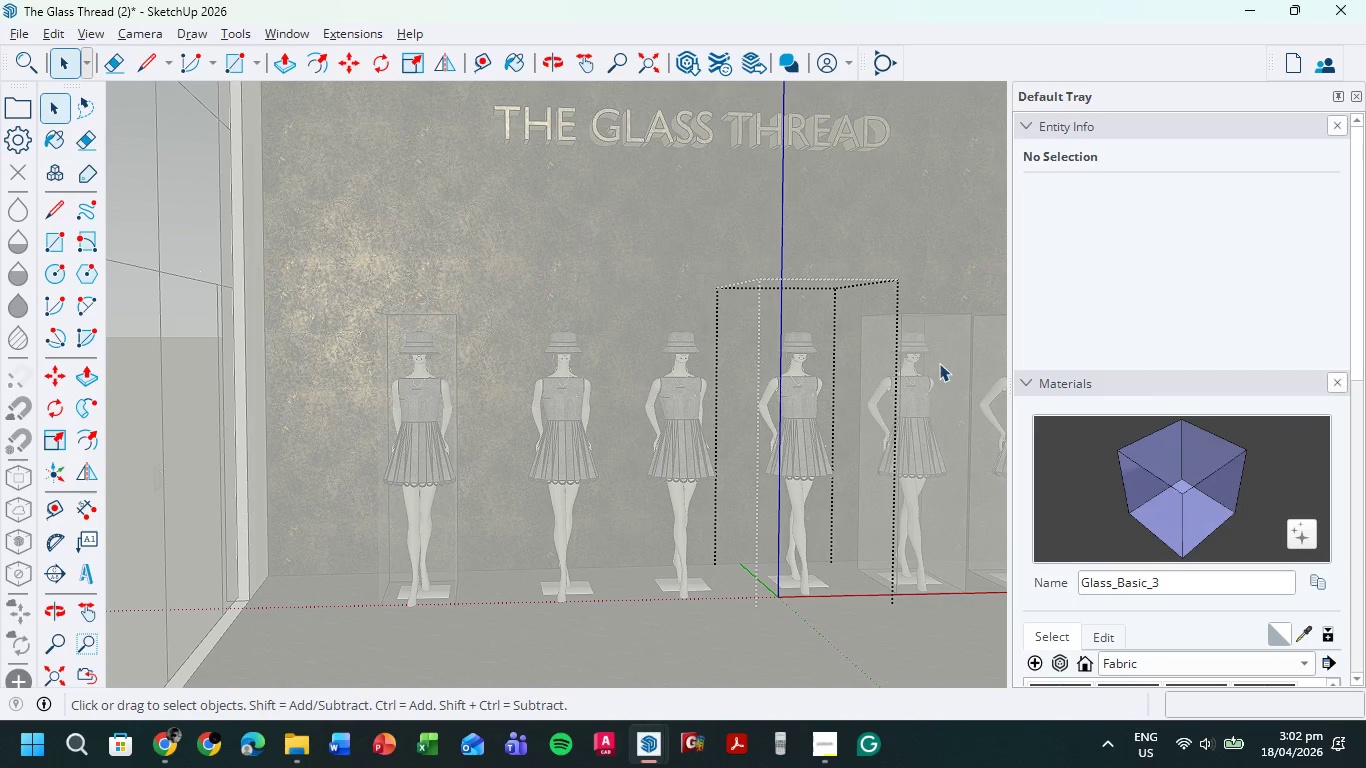 
double_click([939, 363])
 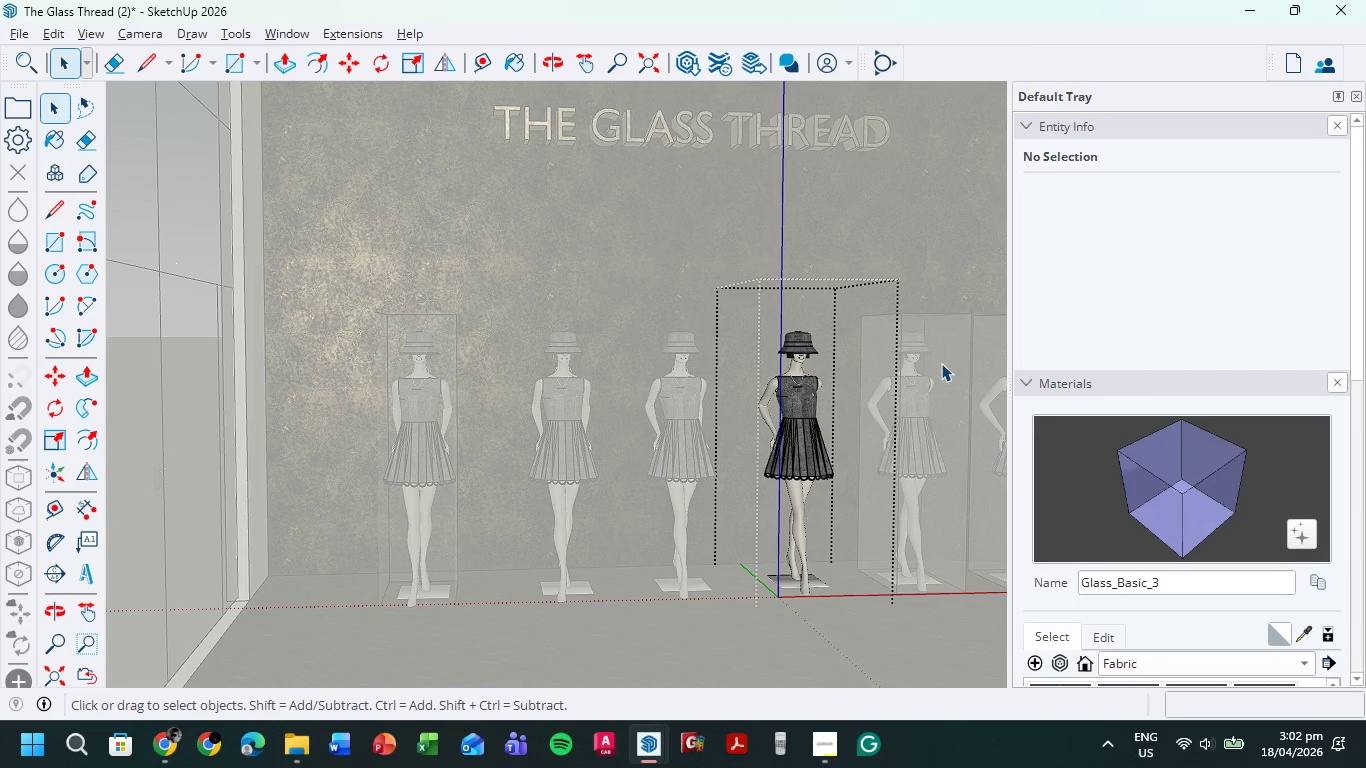 
triple_click([941, 363])
 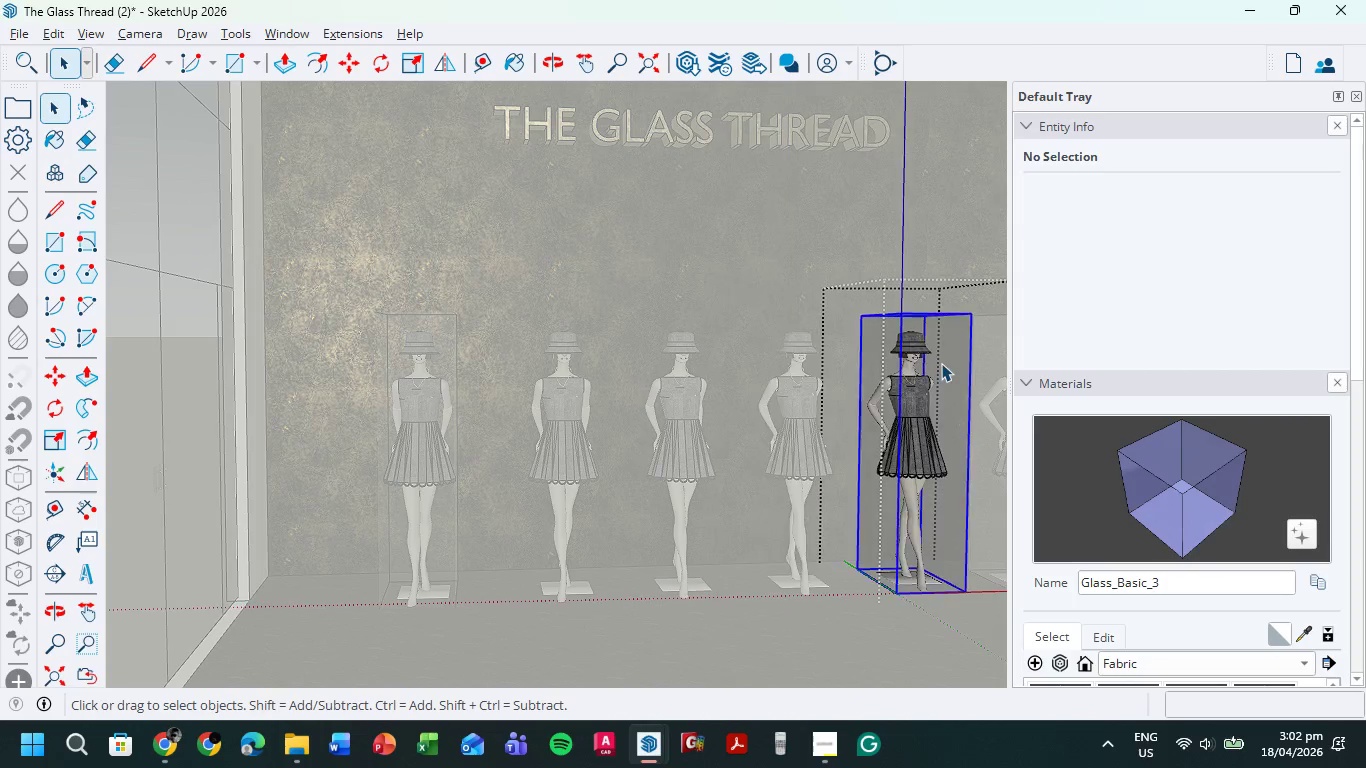 
triple_click([941, 363])
 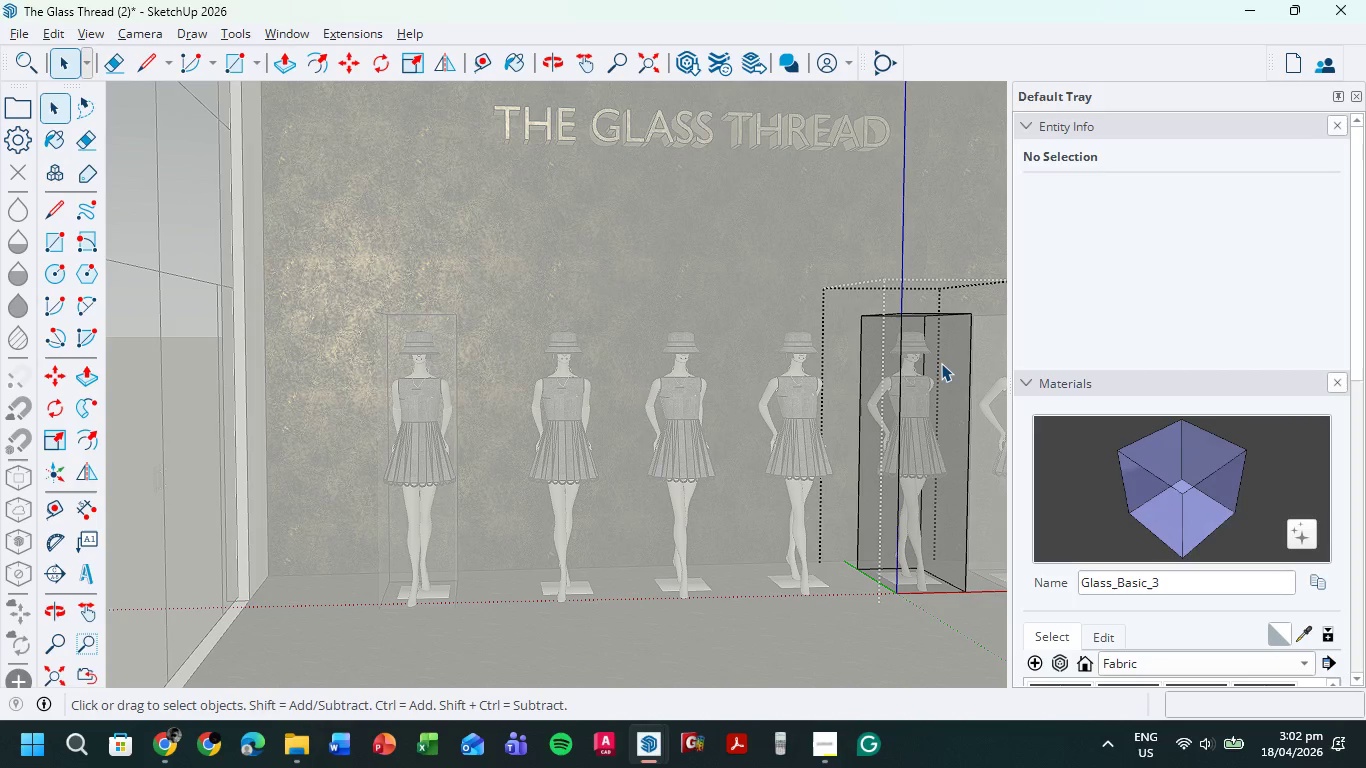 
key(Control+ControlLeft)
 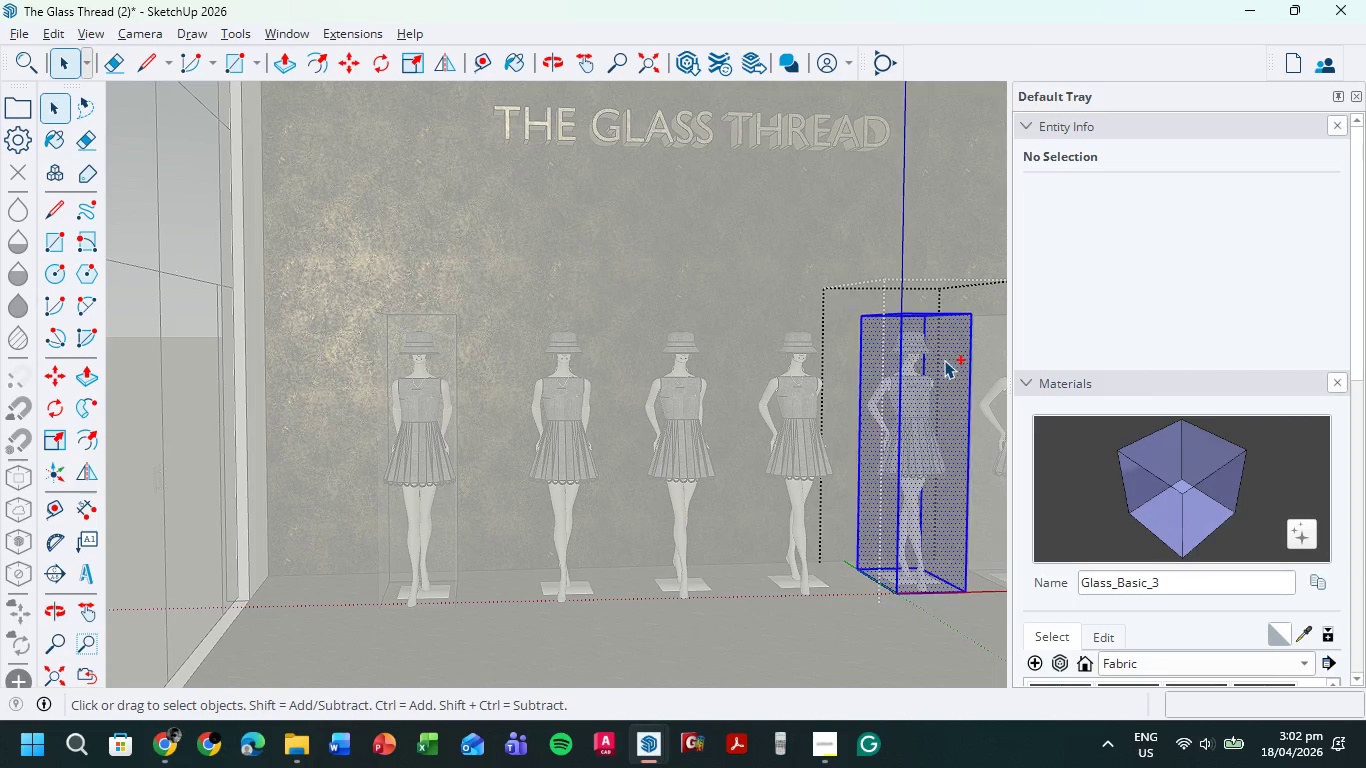 
key(Control+A)
 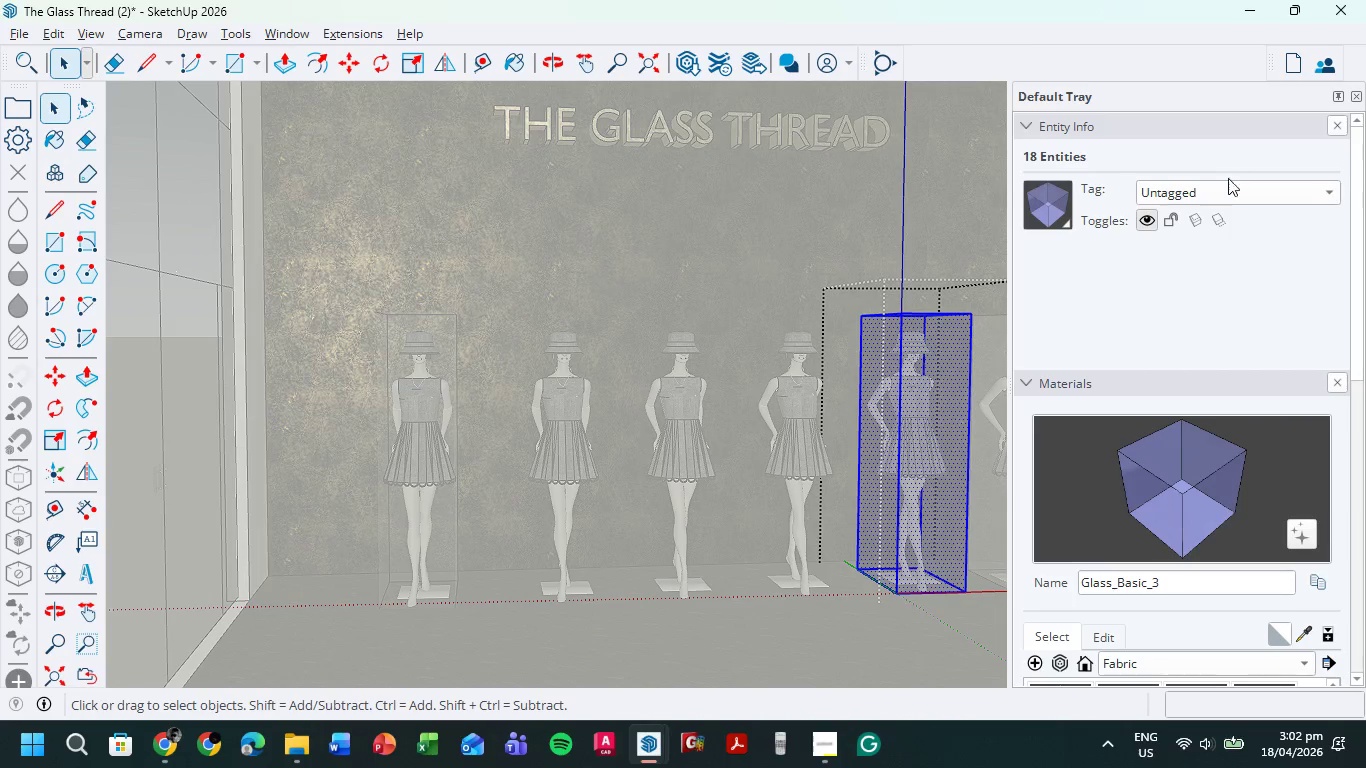 
left_click([1232, 194])
 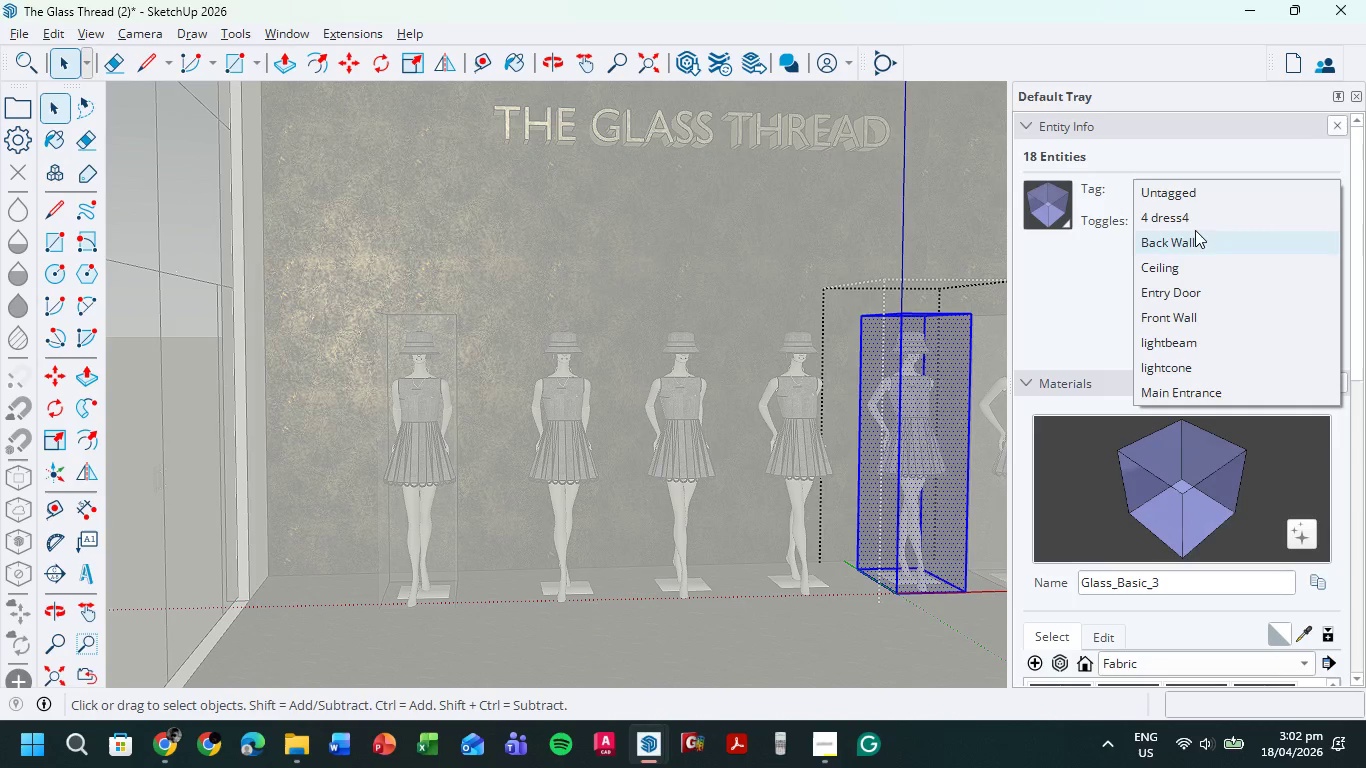 
left_click([1200, 221])
 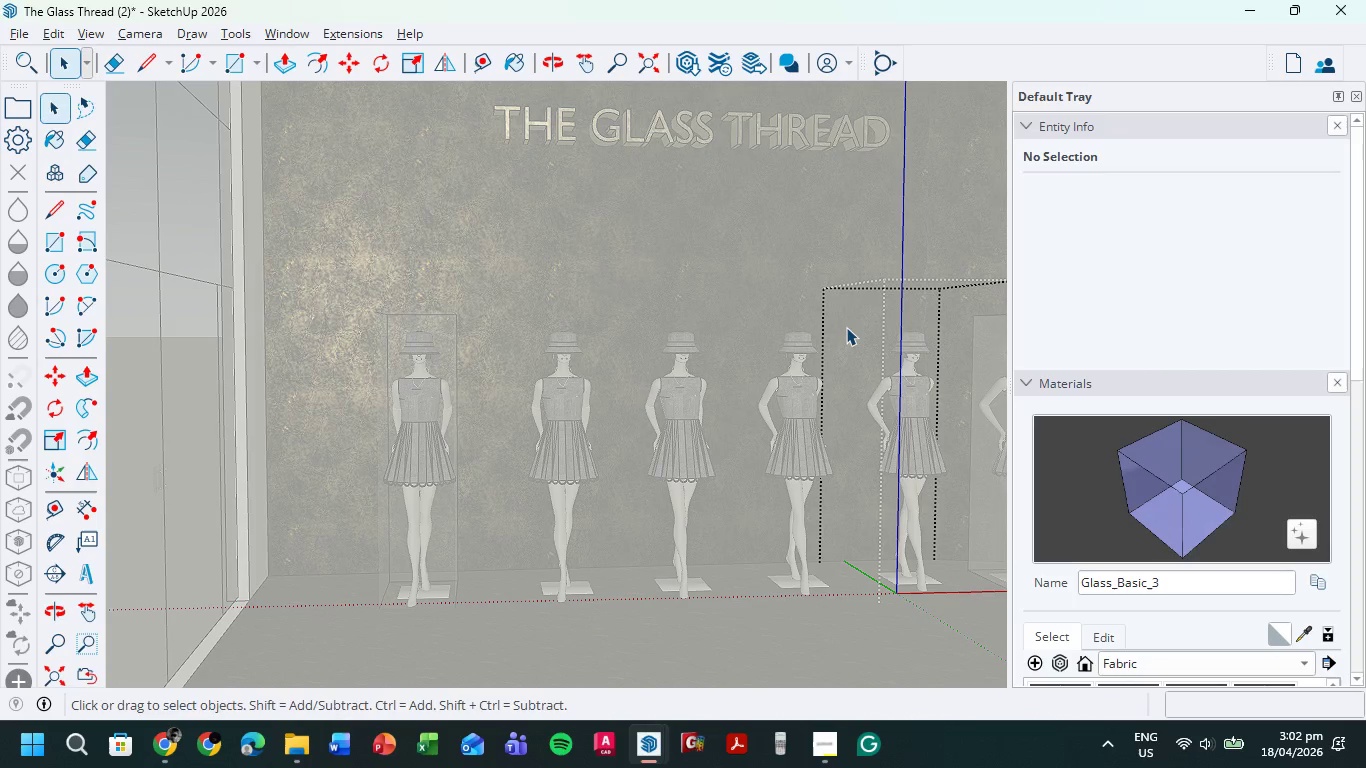 
hold_key(key=ShiftLeft, duration=0.61)
 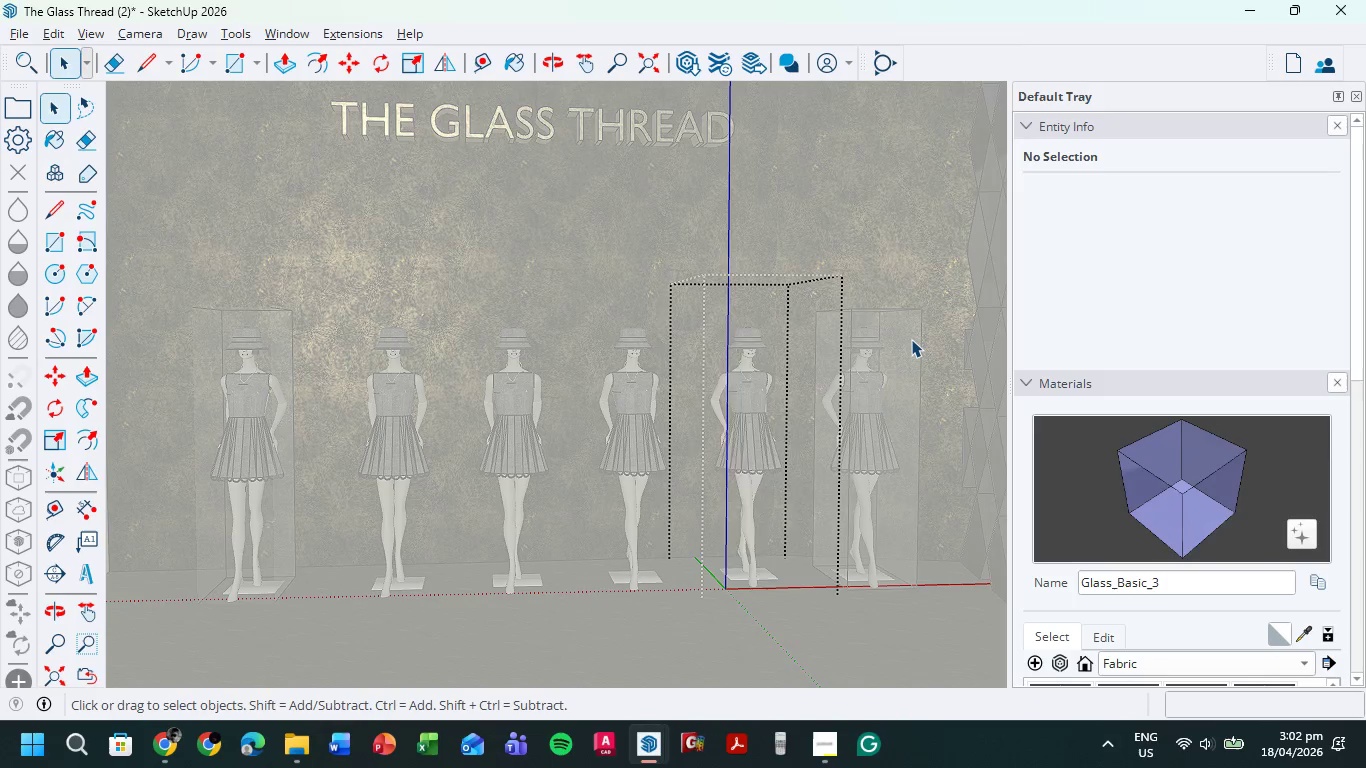 
double_click([911, 339])
 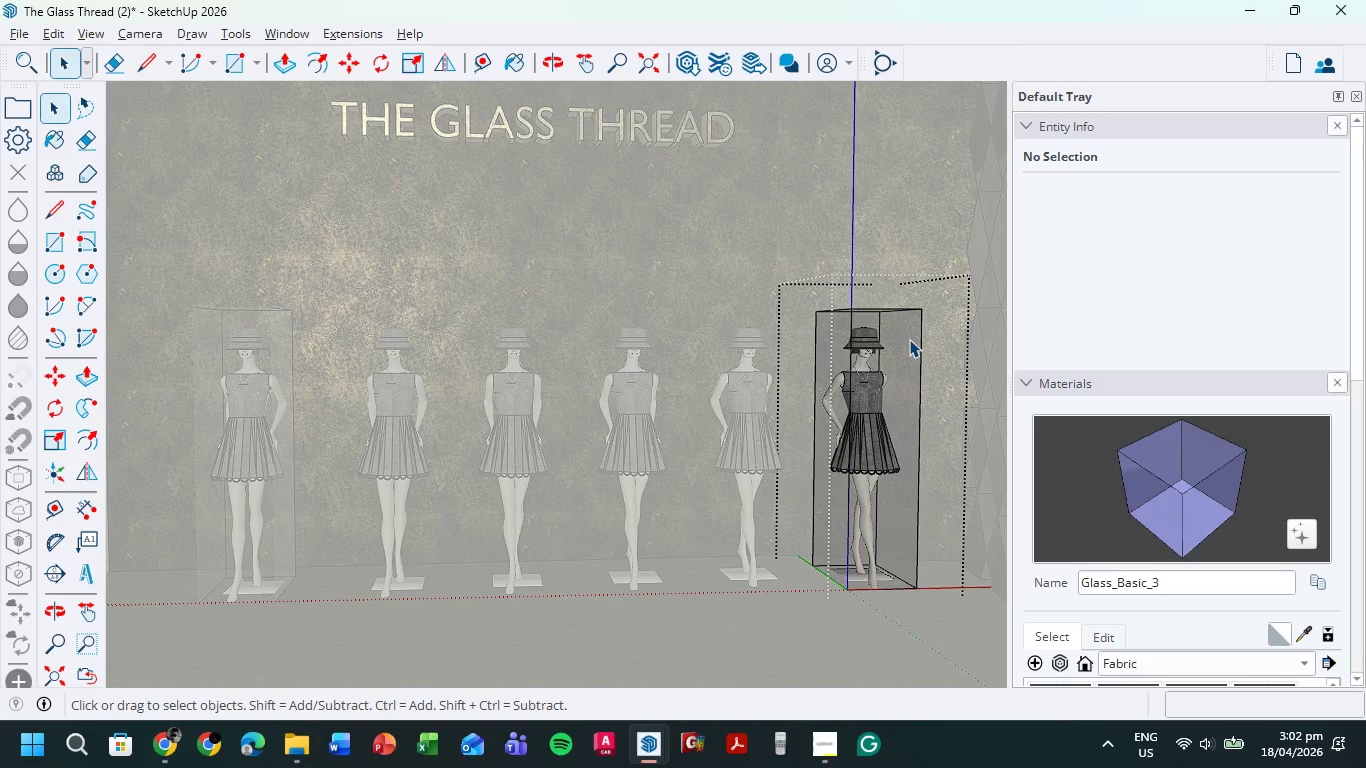 
double_click([909, 339])
 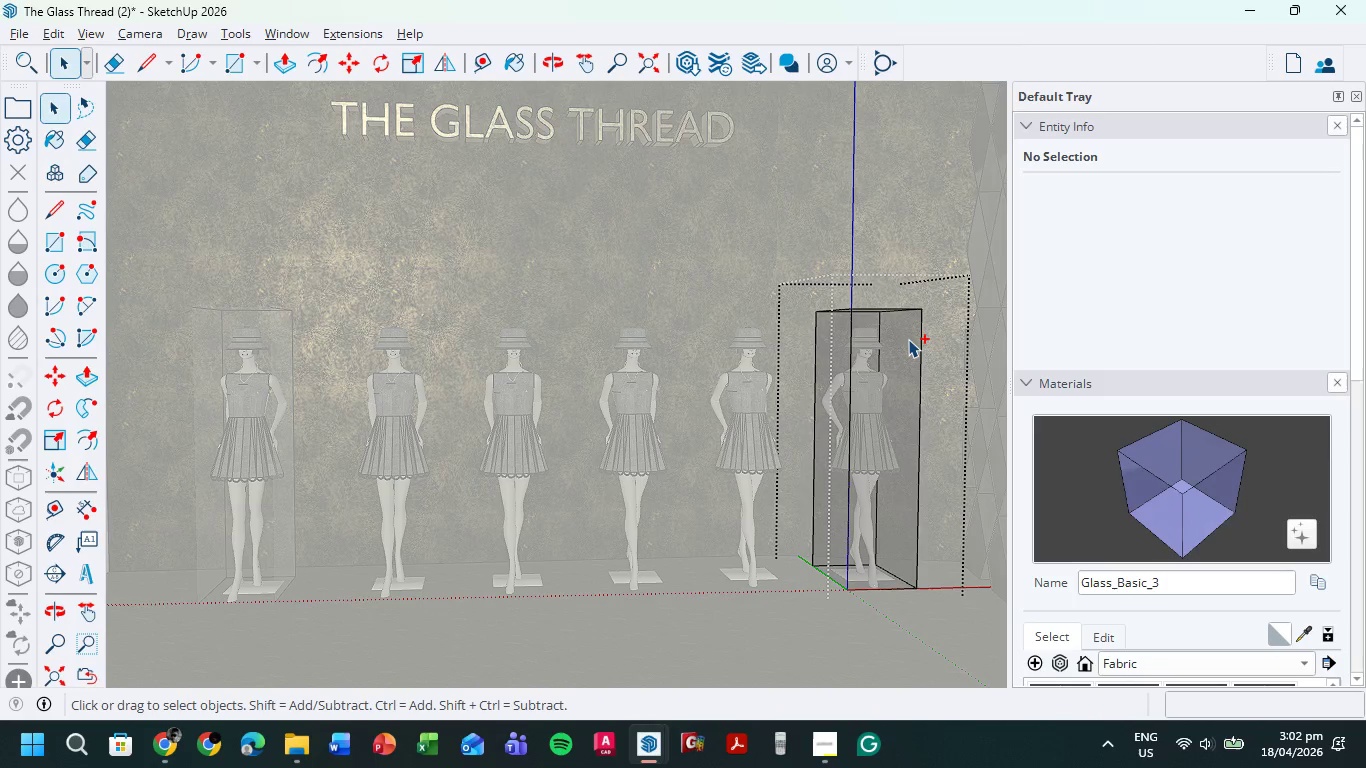 
key(Control+A)
 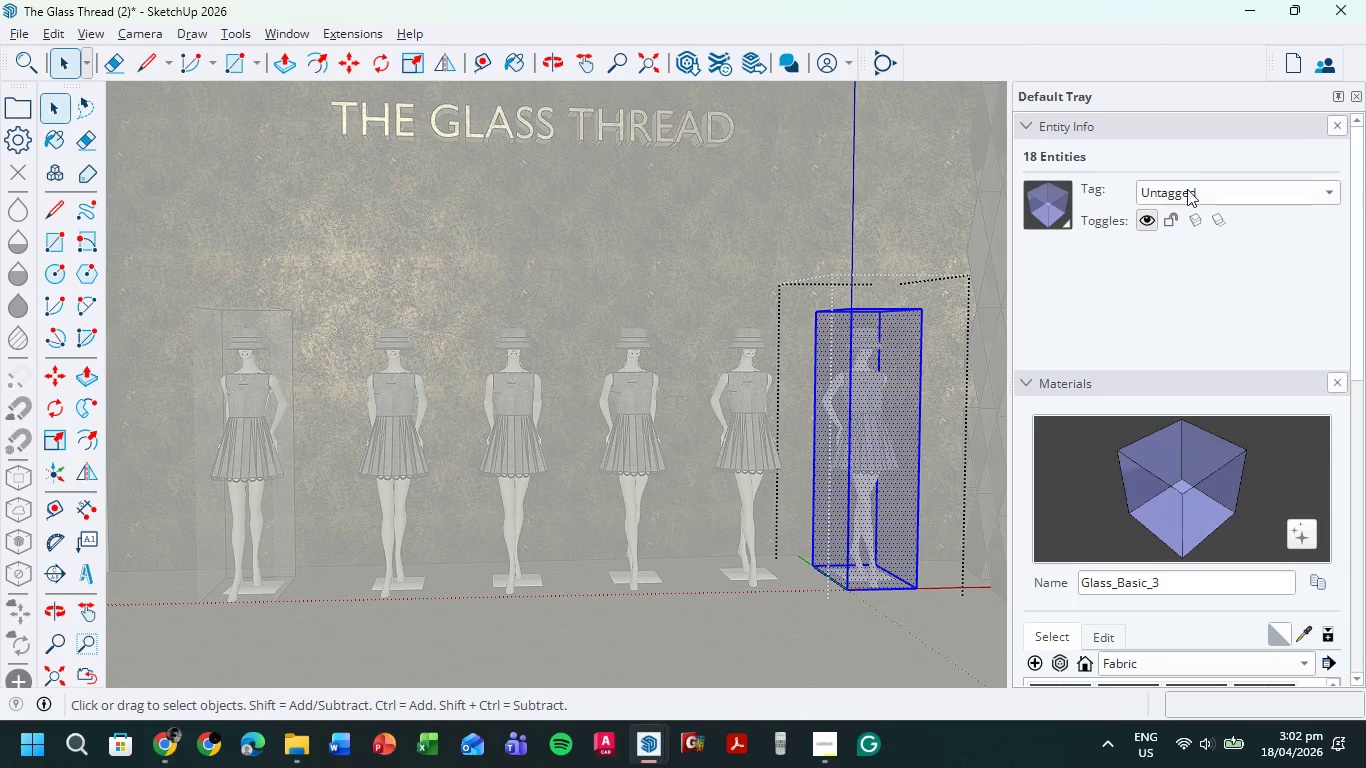 
left_click([1188, 191])
 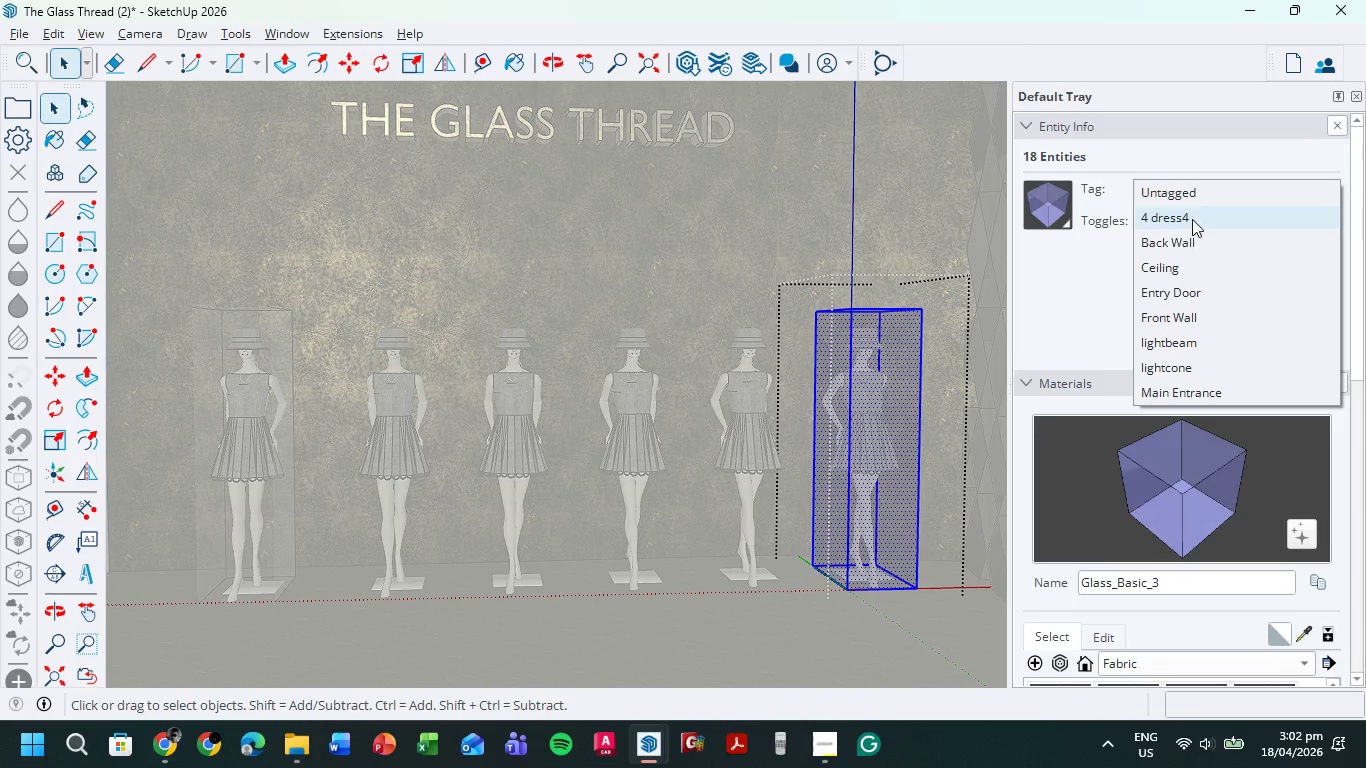 
left_click([1192, 219])
 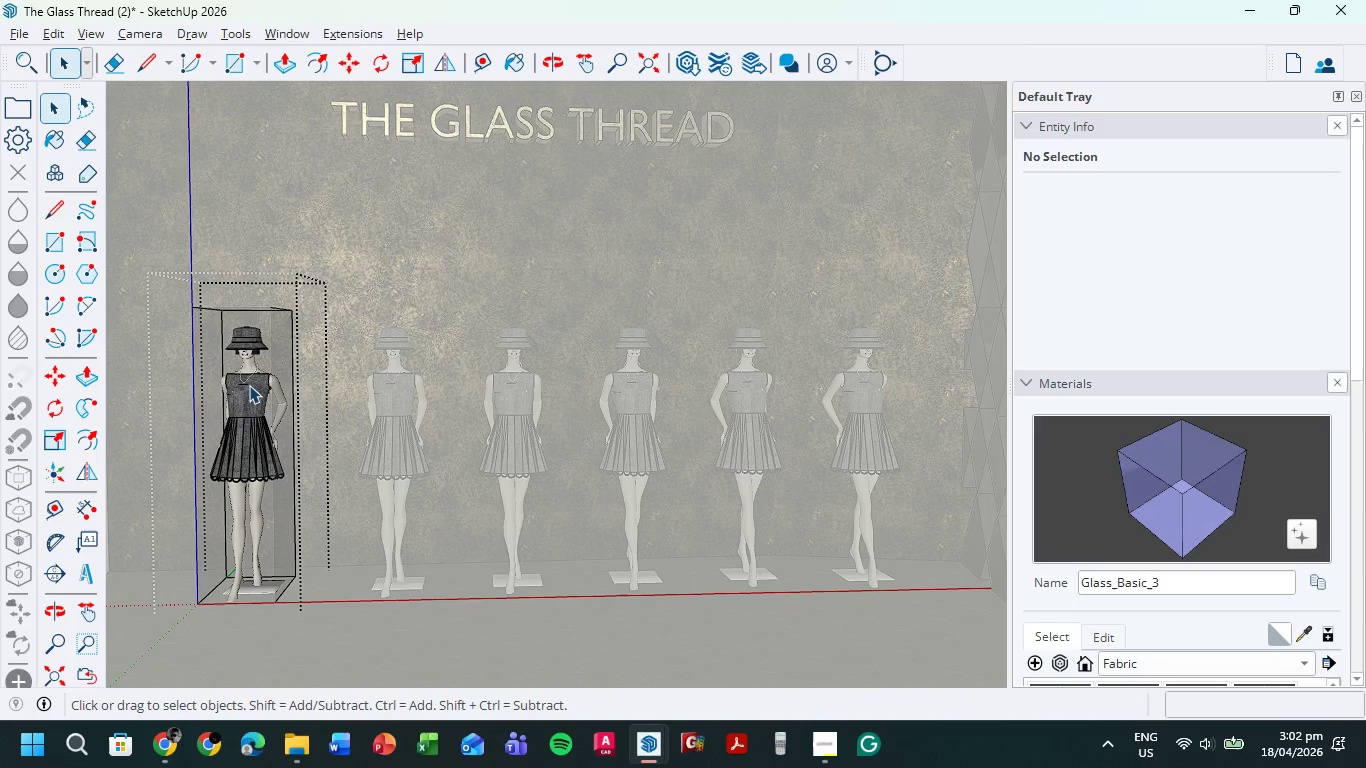 
double_click([281, 336])
 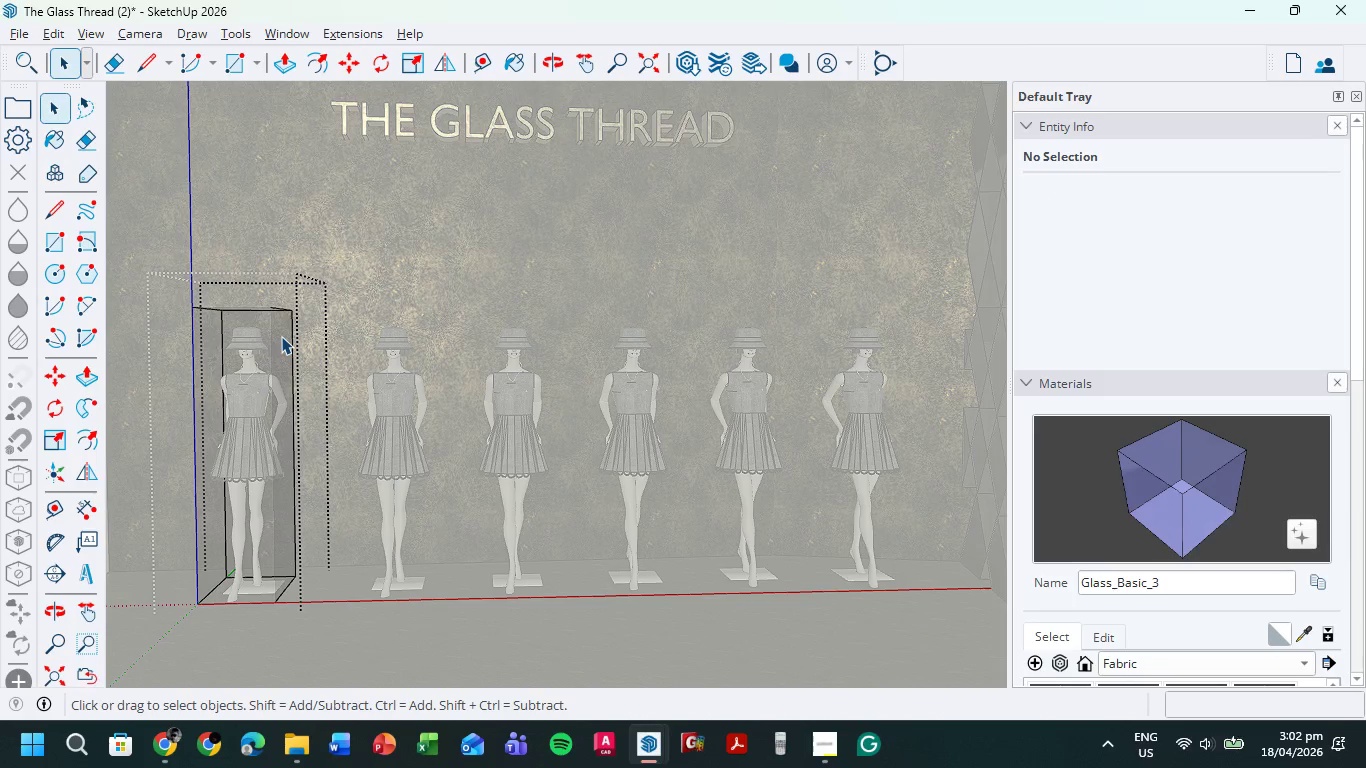 
double_click([281, 336])
 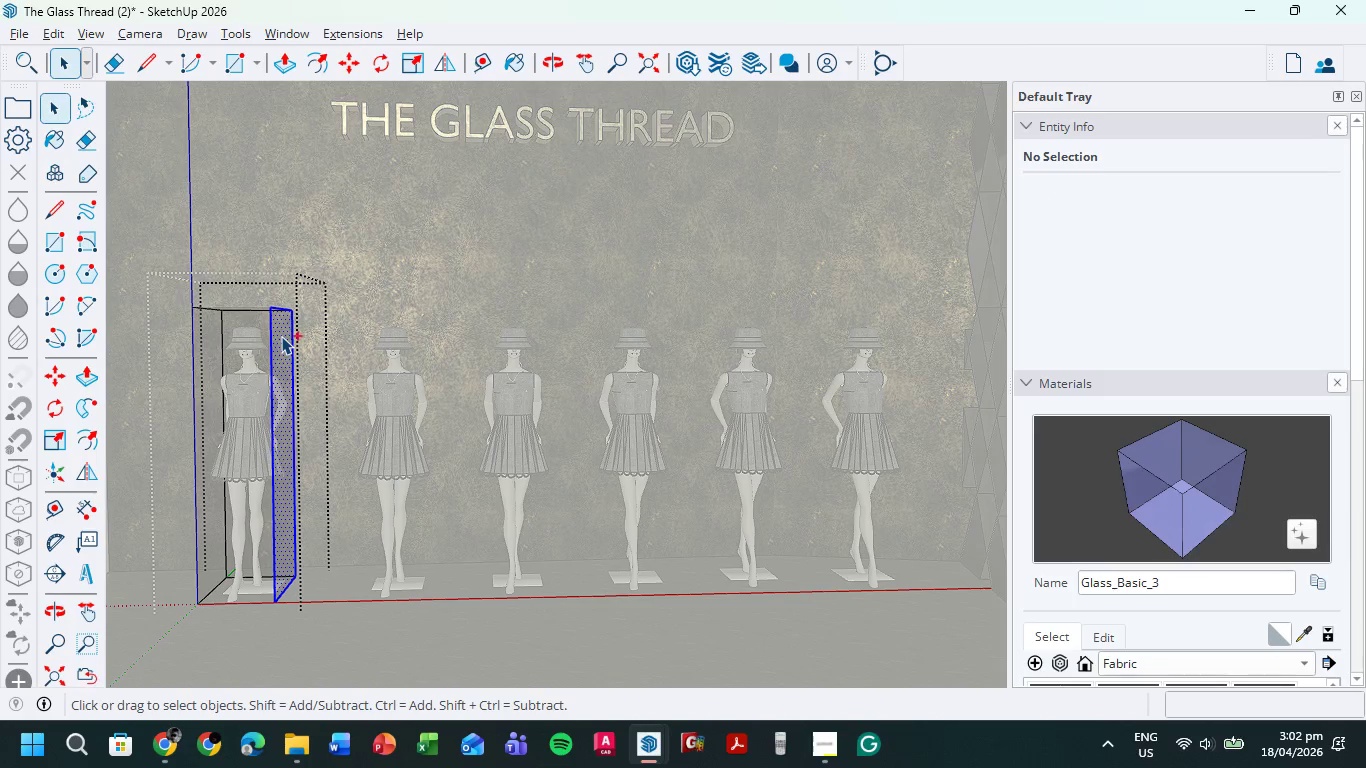 
key(Control+ControlLeft)
 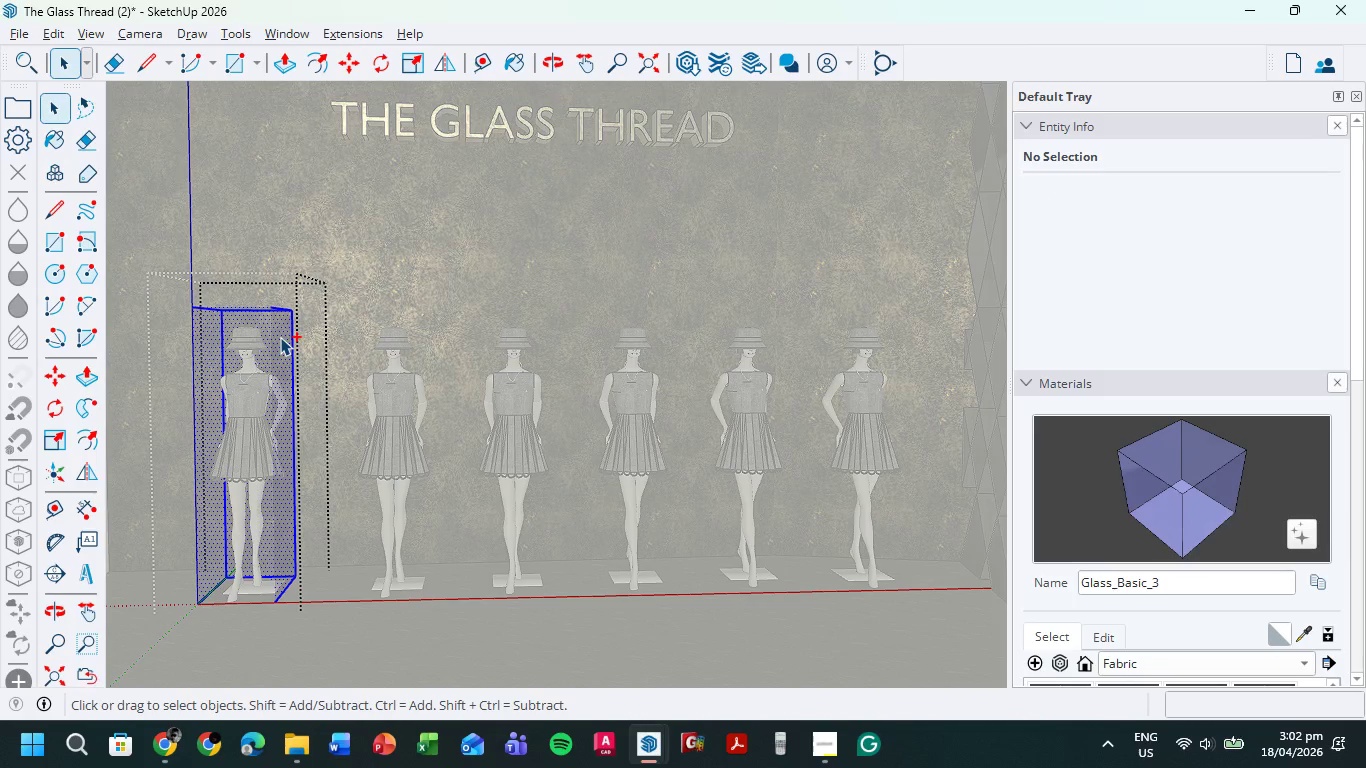 
key(Control+A)
 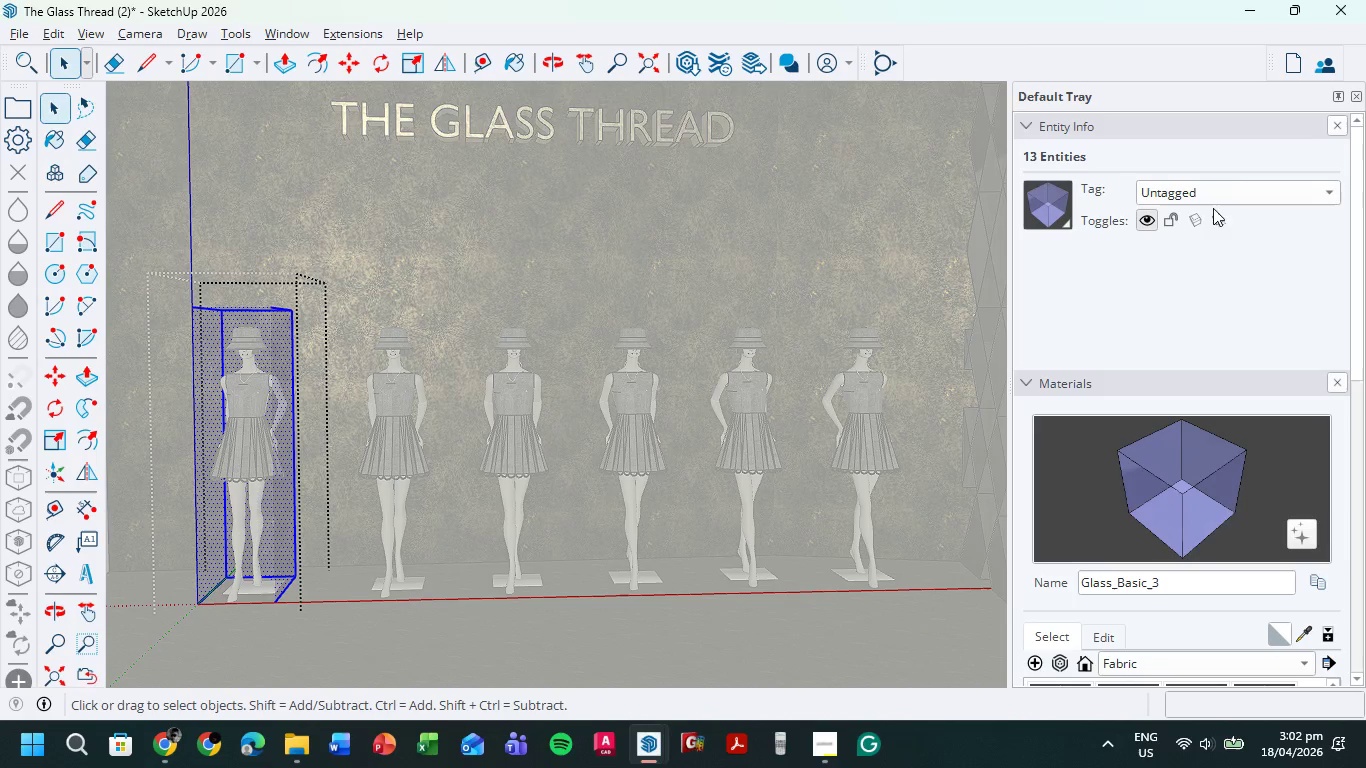 
left_click([1228, 188])
 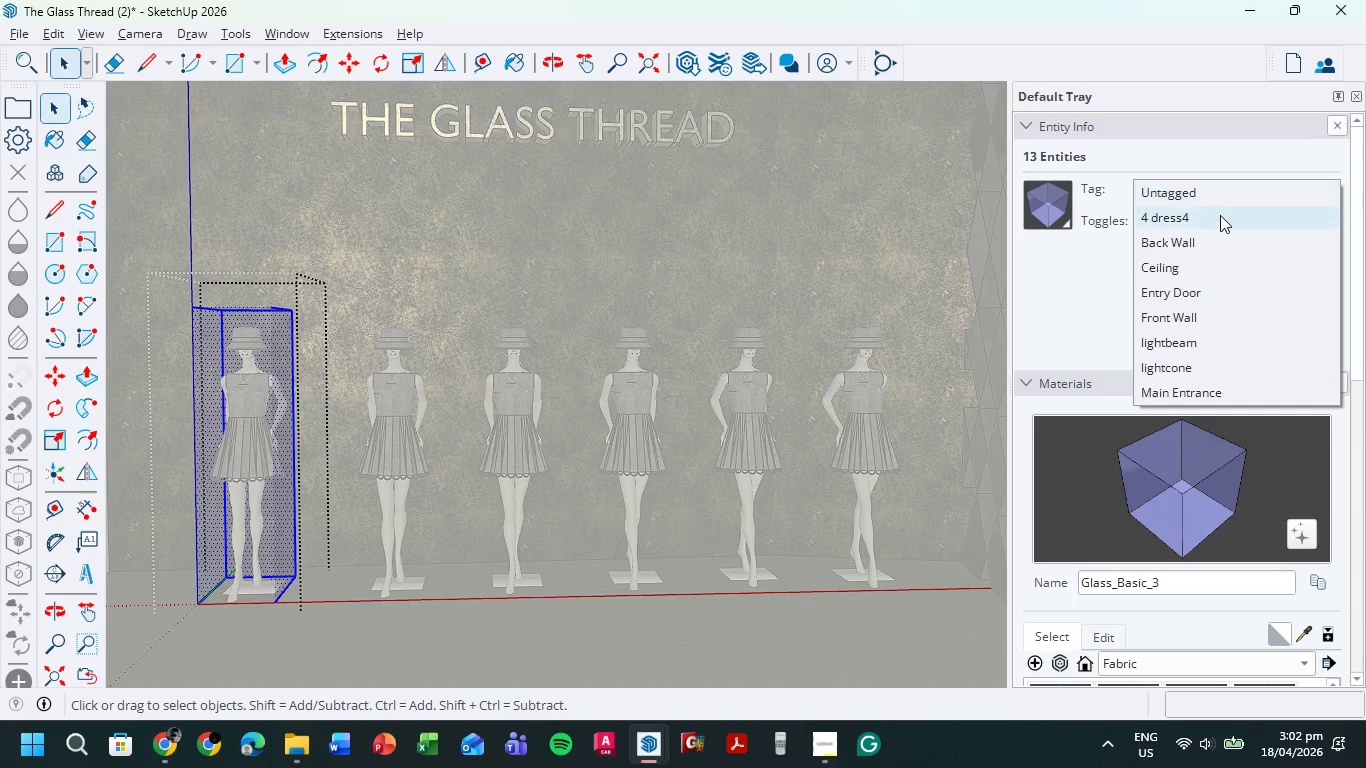 
left_click([1220, 215])
 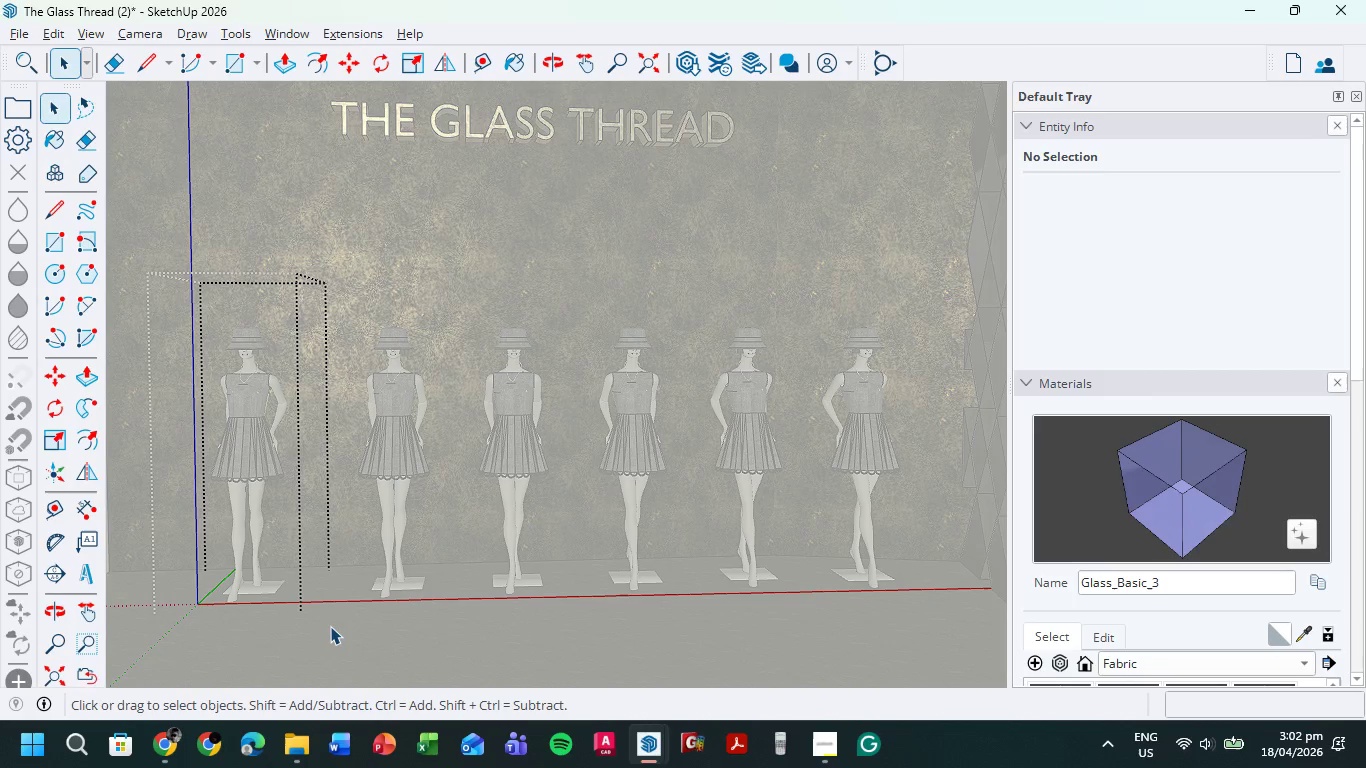 
double_click([330, 626])
 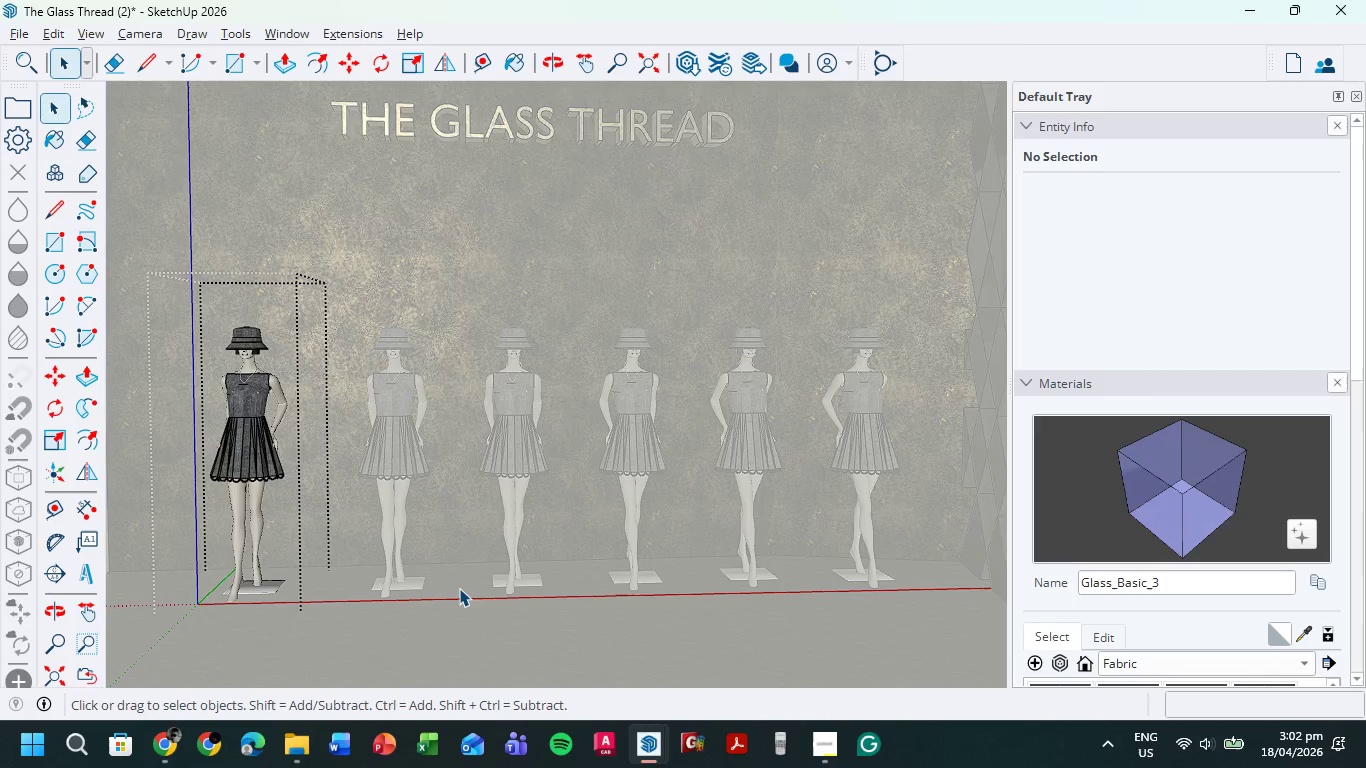 
scroll: coordinate [488, 560], scroll_direction: down, amount: 14.0
 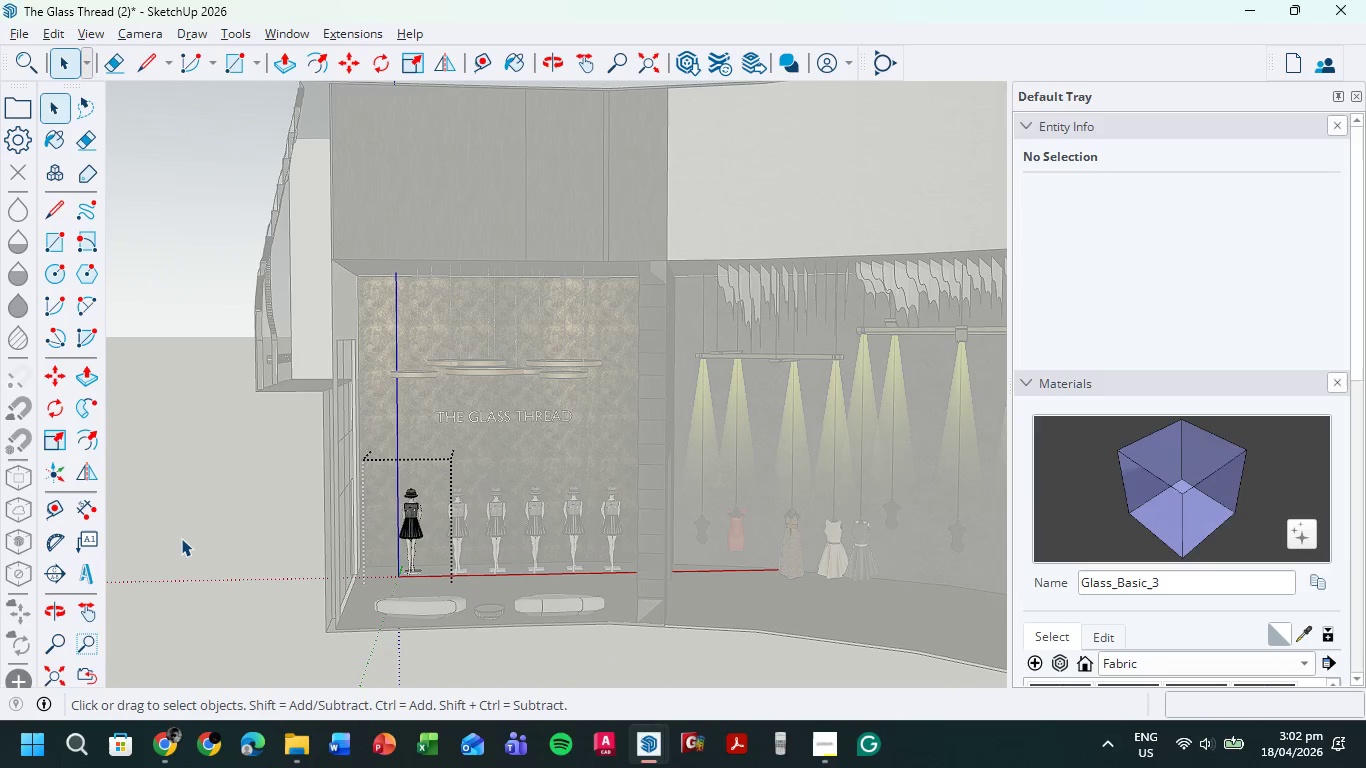 
double_click([181, 538])
 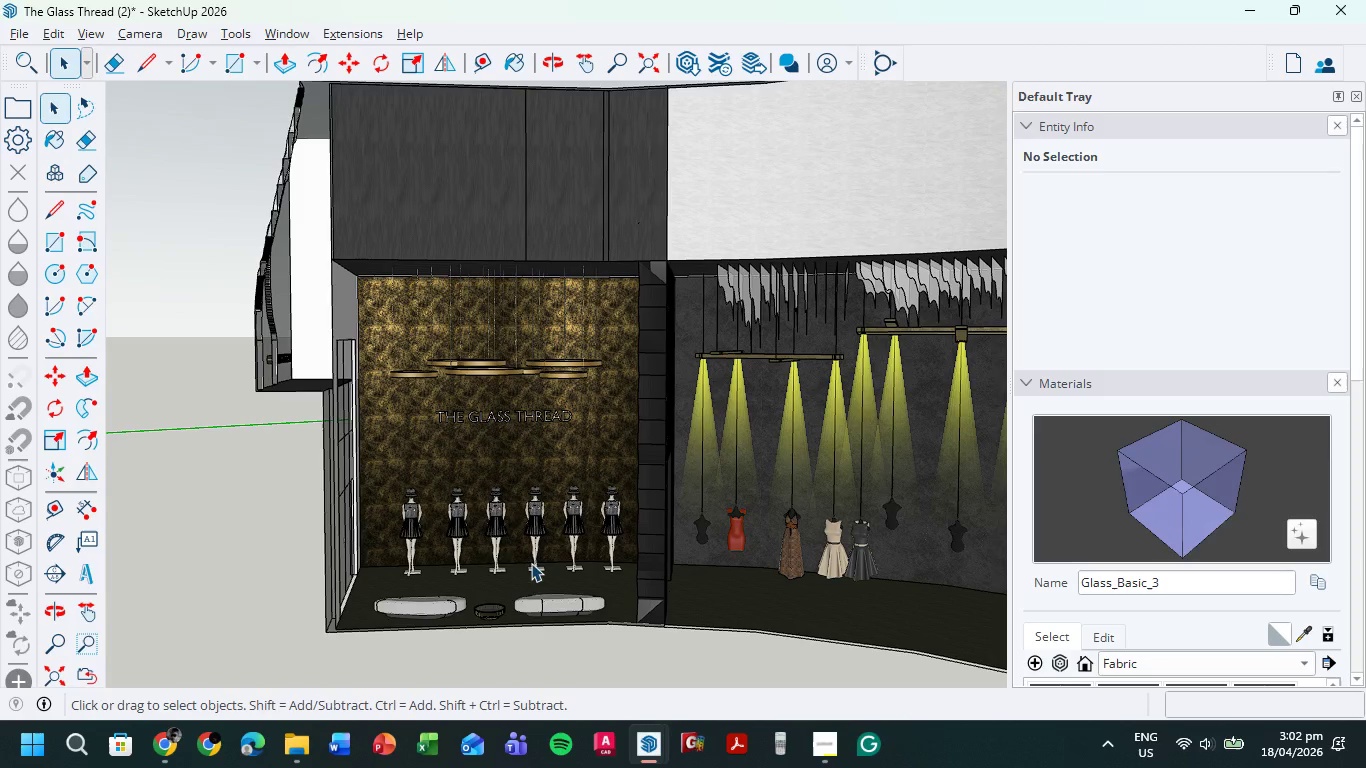 
scroll: coordinate [477, 402], scroll_direction: up, amount: 17.0
 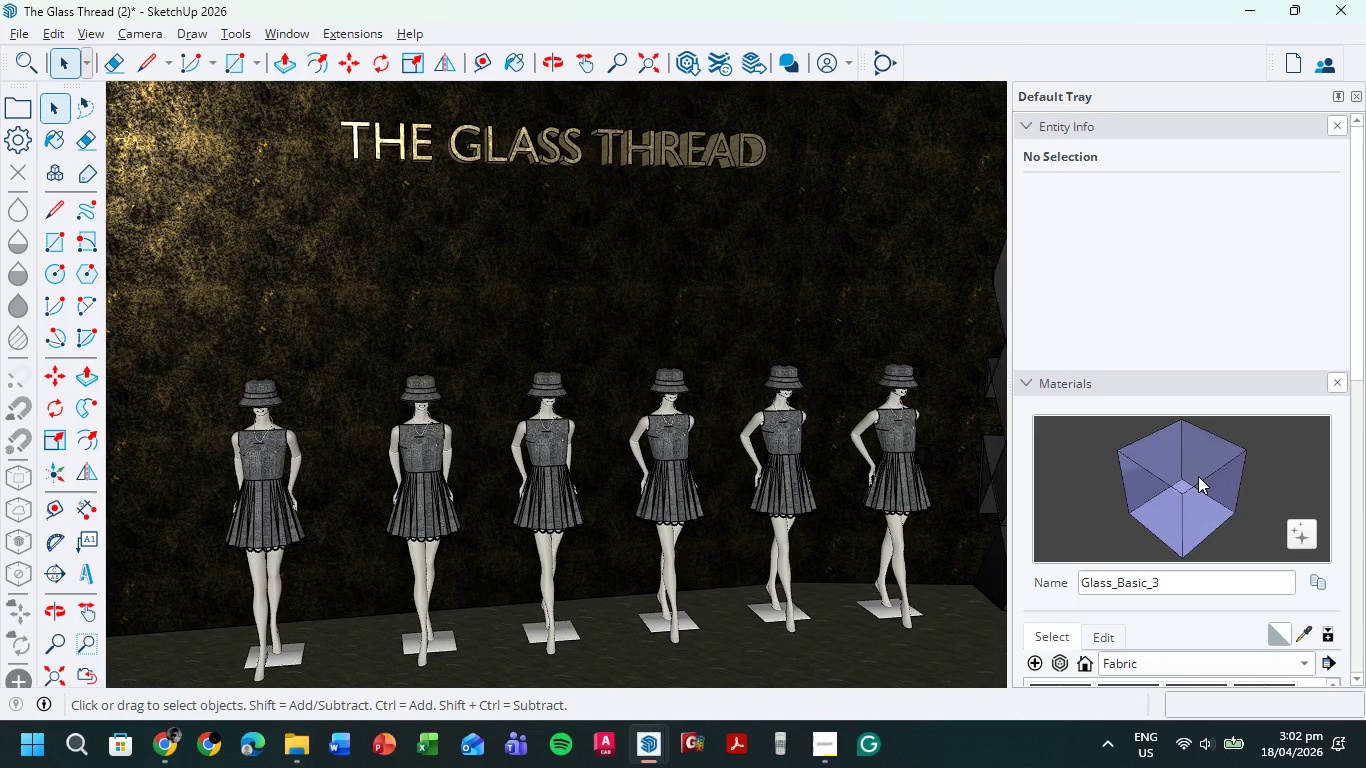 
scroll: coordinate [1198, 476], scroll_direction: down, amount: 7.0
 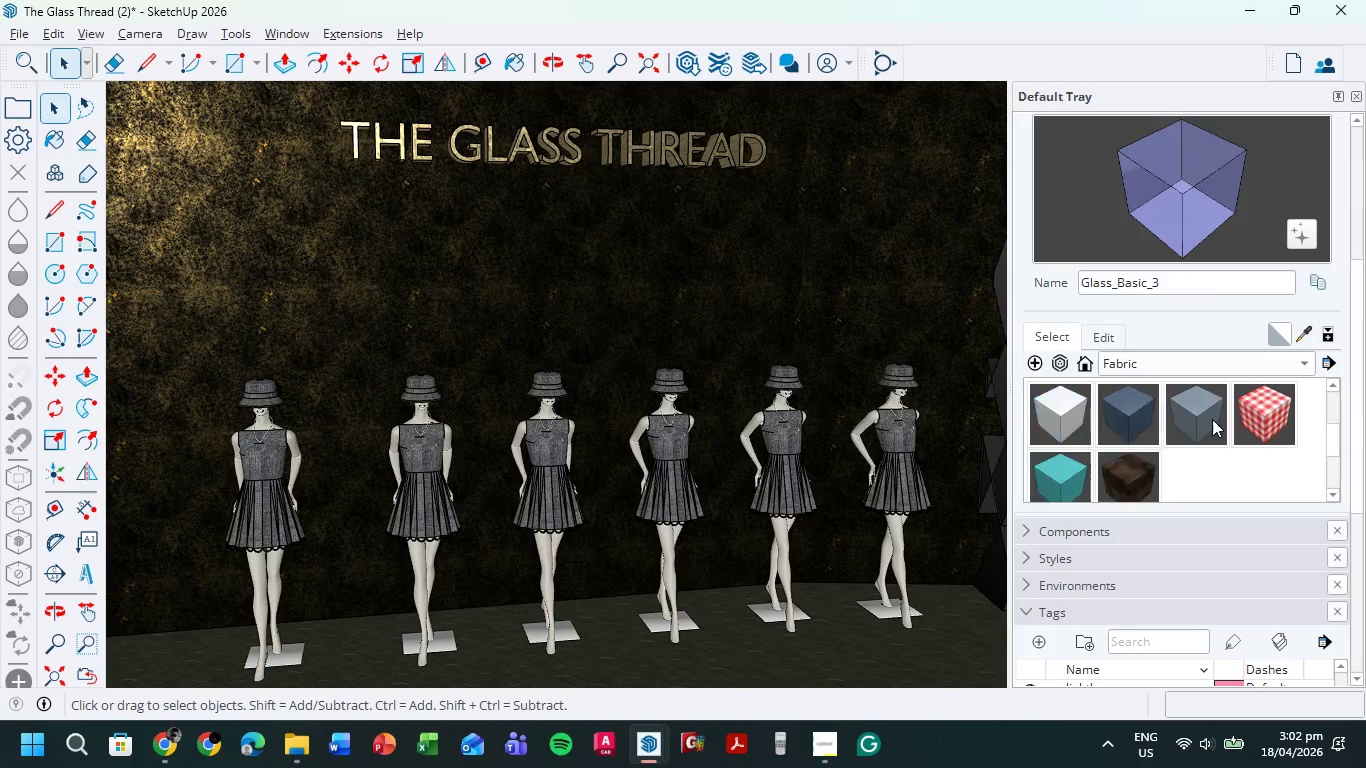 
scroll: coordinate [245, 460], scroll_direction: up, amount: 13.0
 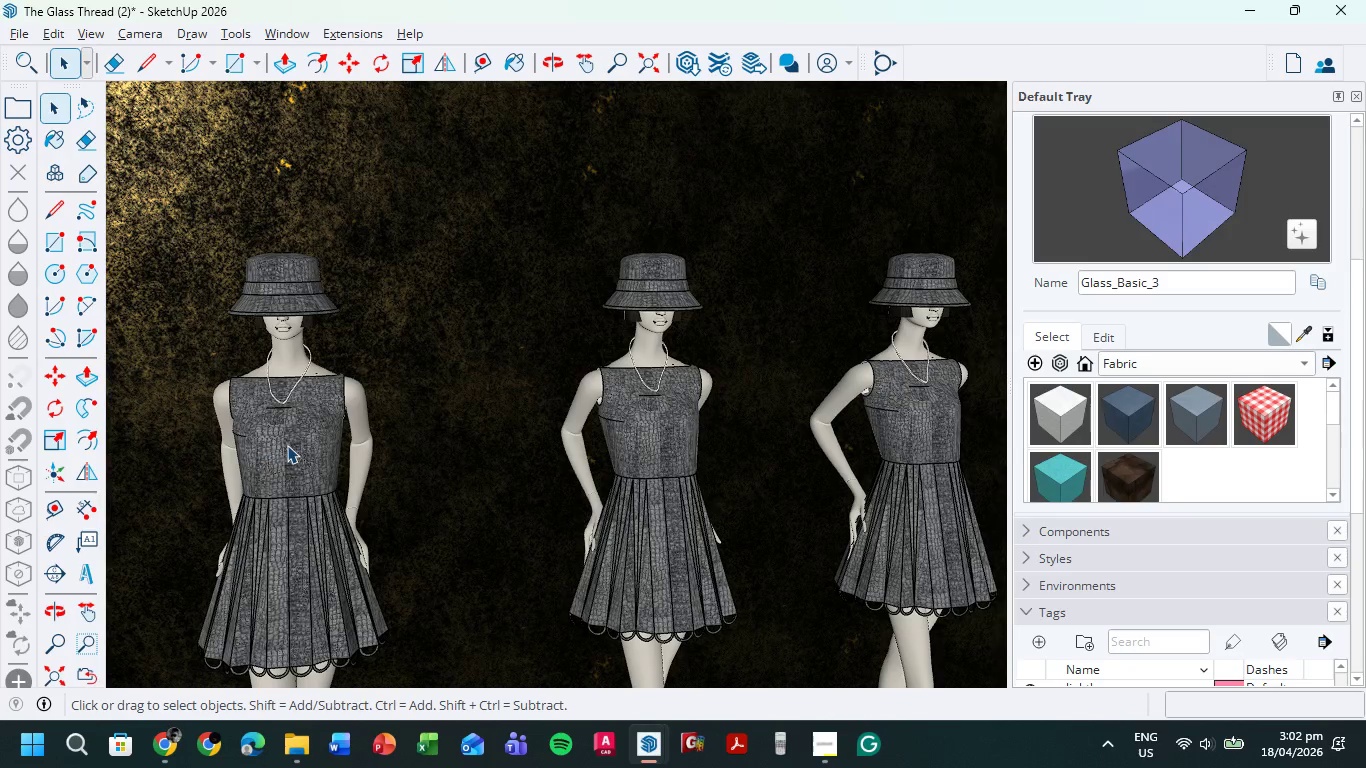 
double_click([287, 445])
 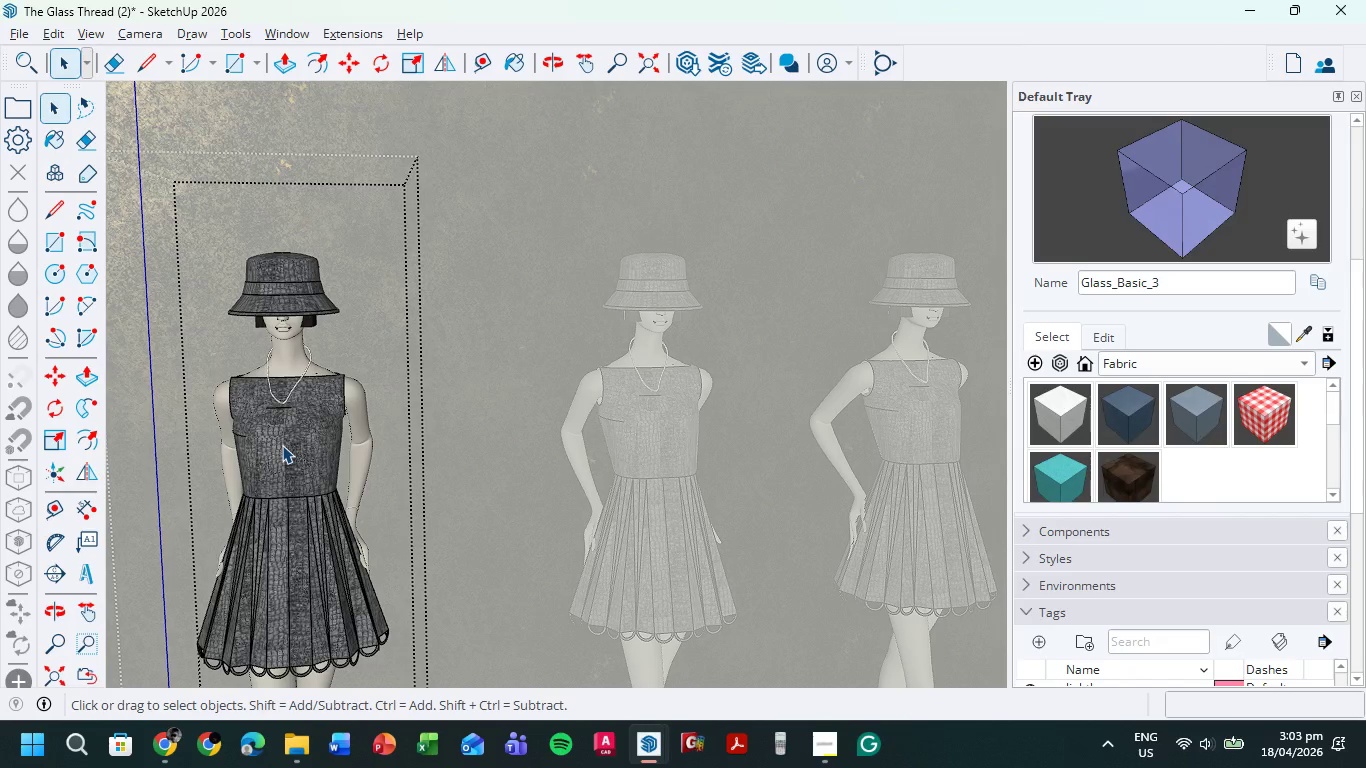 
left_click([282, 445])
 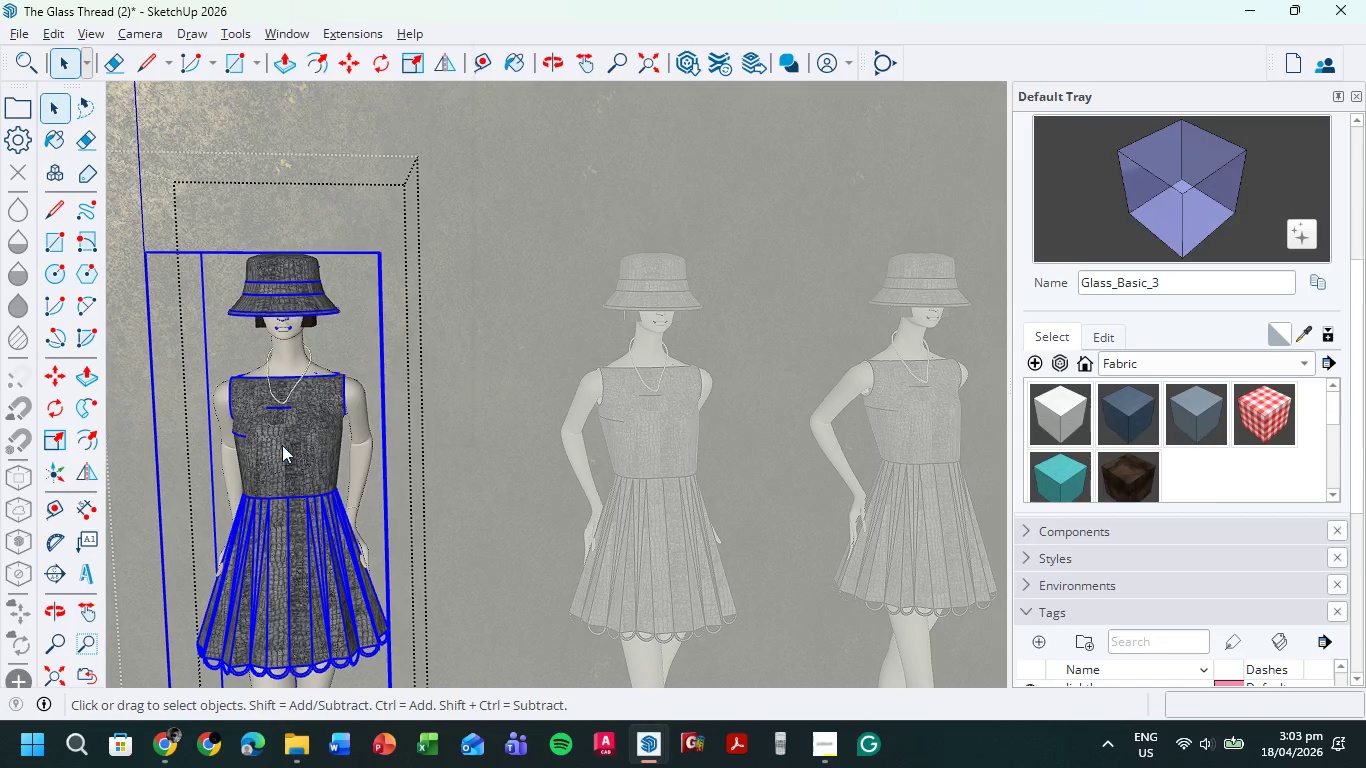 
right_click([282, 445])
 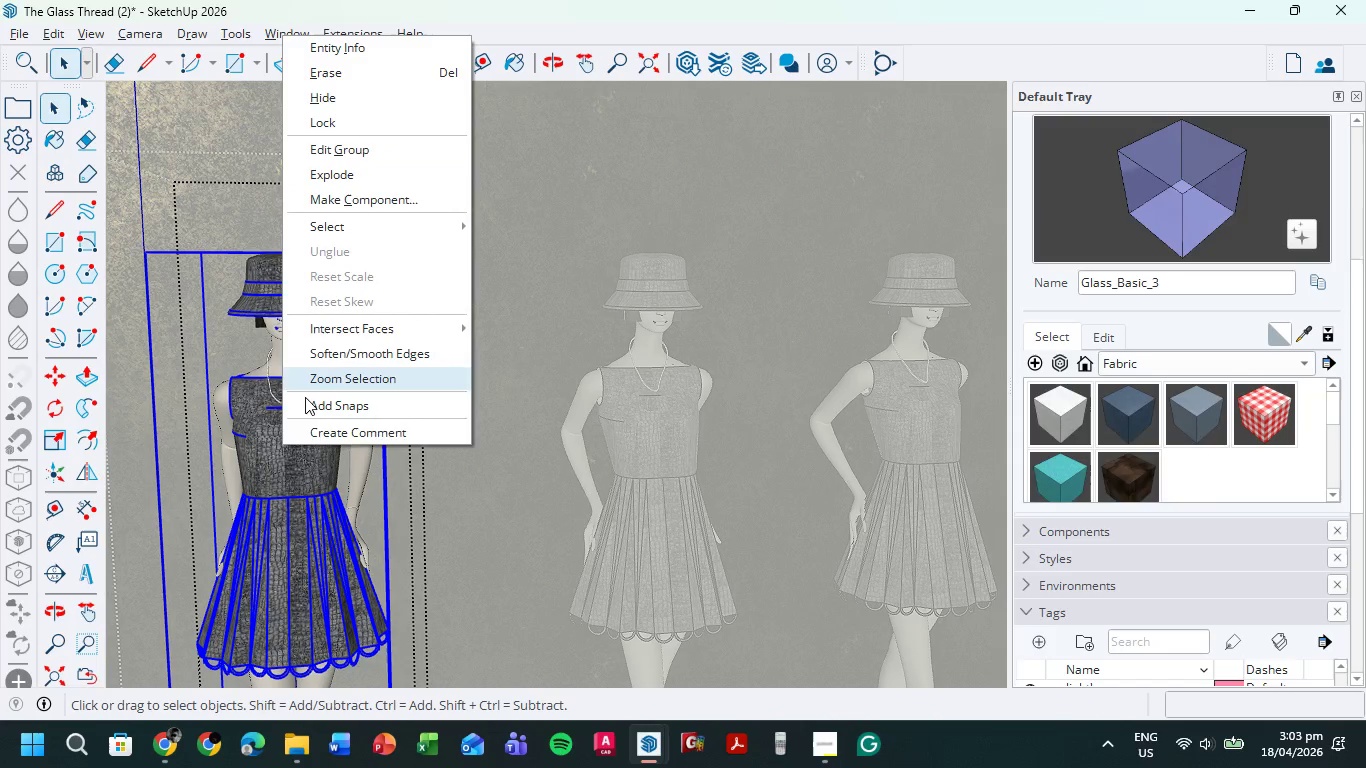 
double_click([277, 450])
 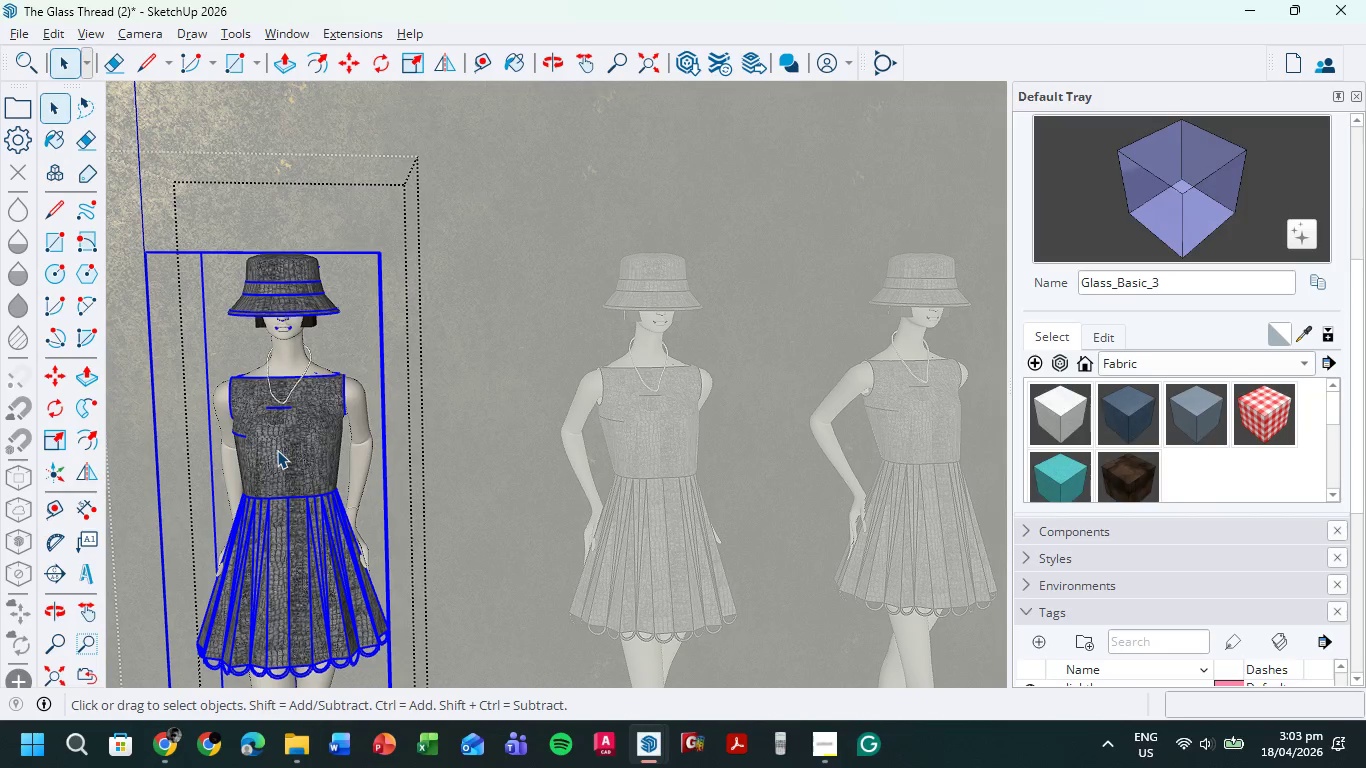 
triple_click([277, 450])
 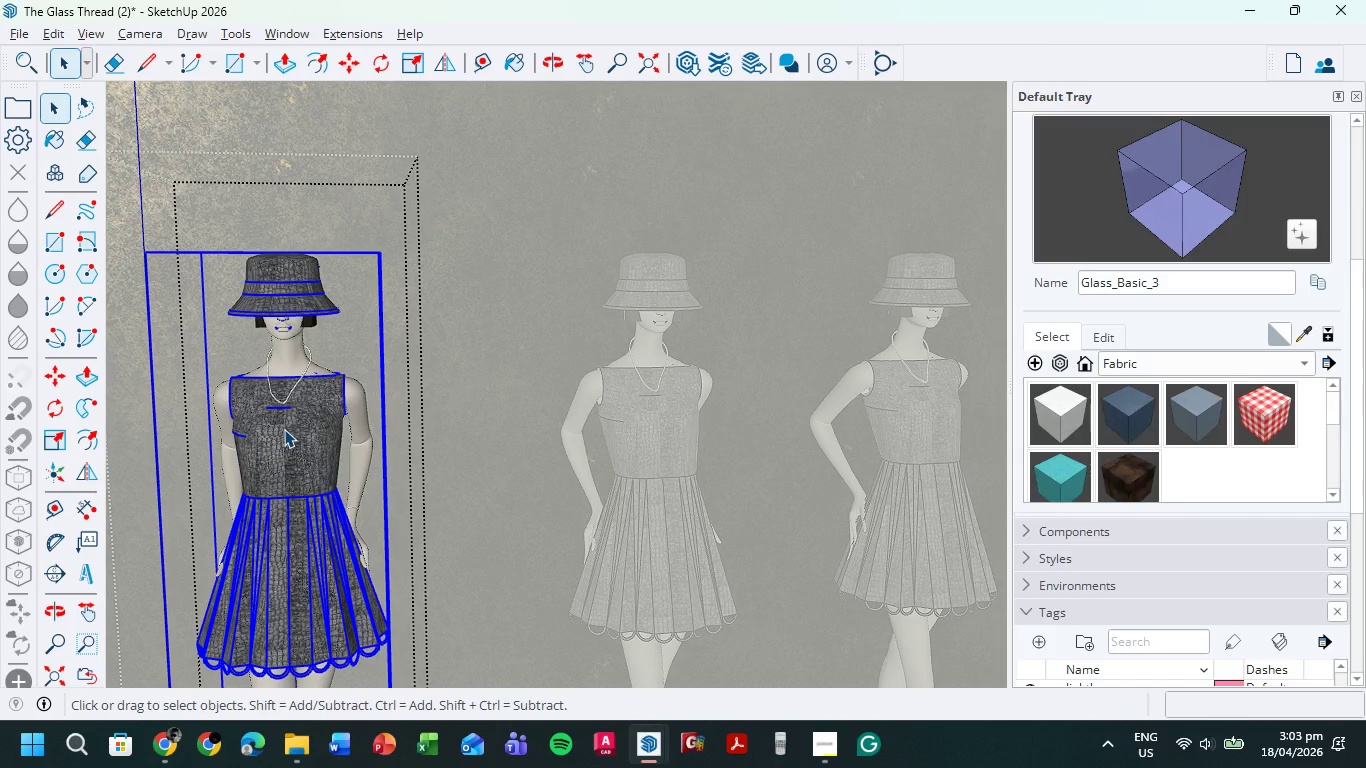 
double_click([284, 429])
 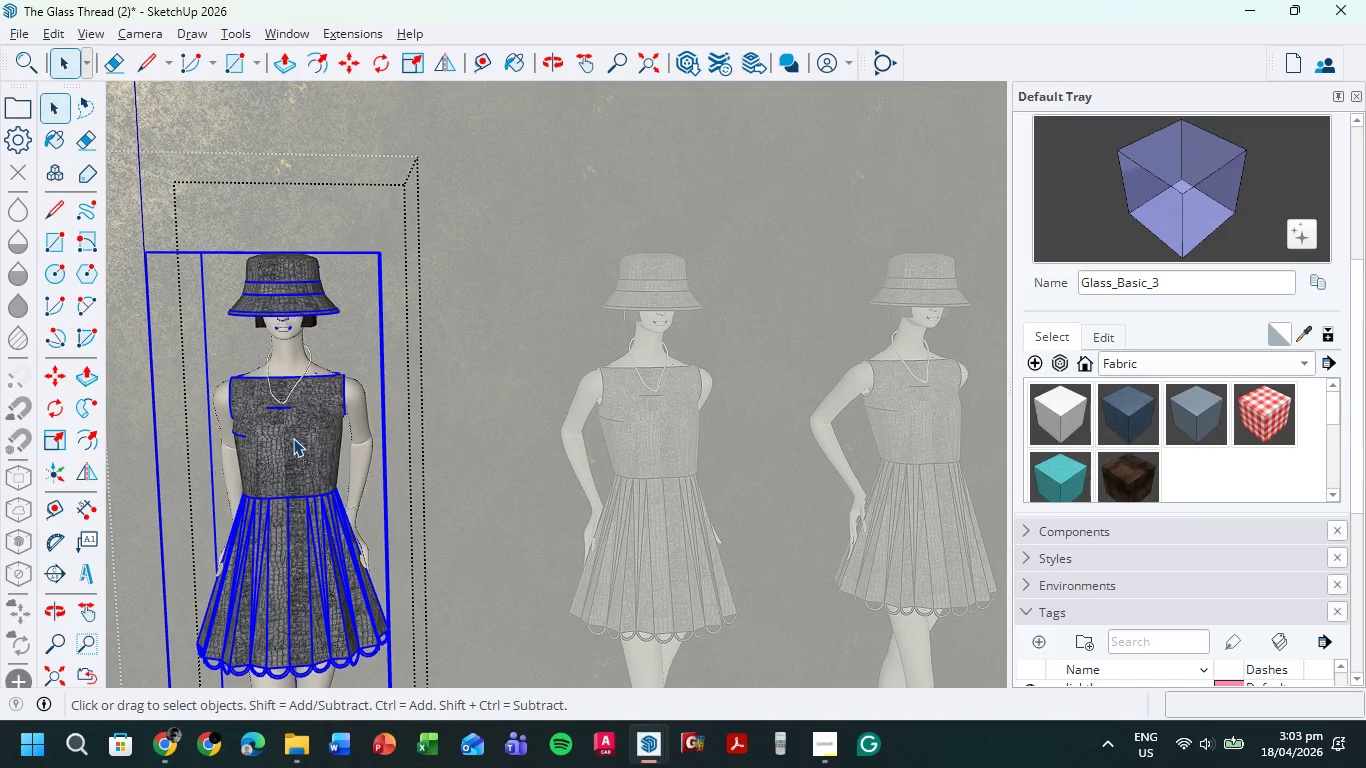 
triple_click([293, 438])
 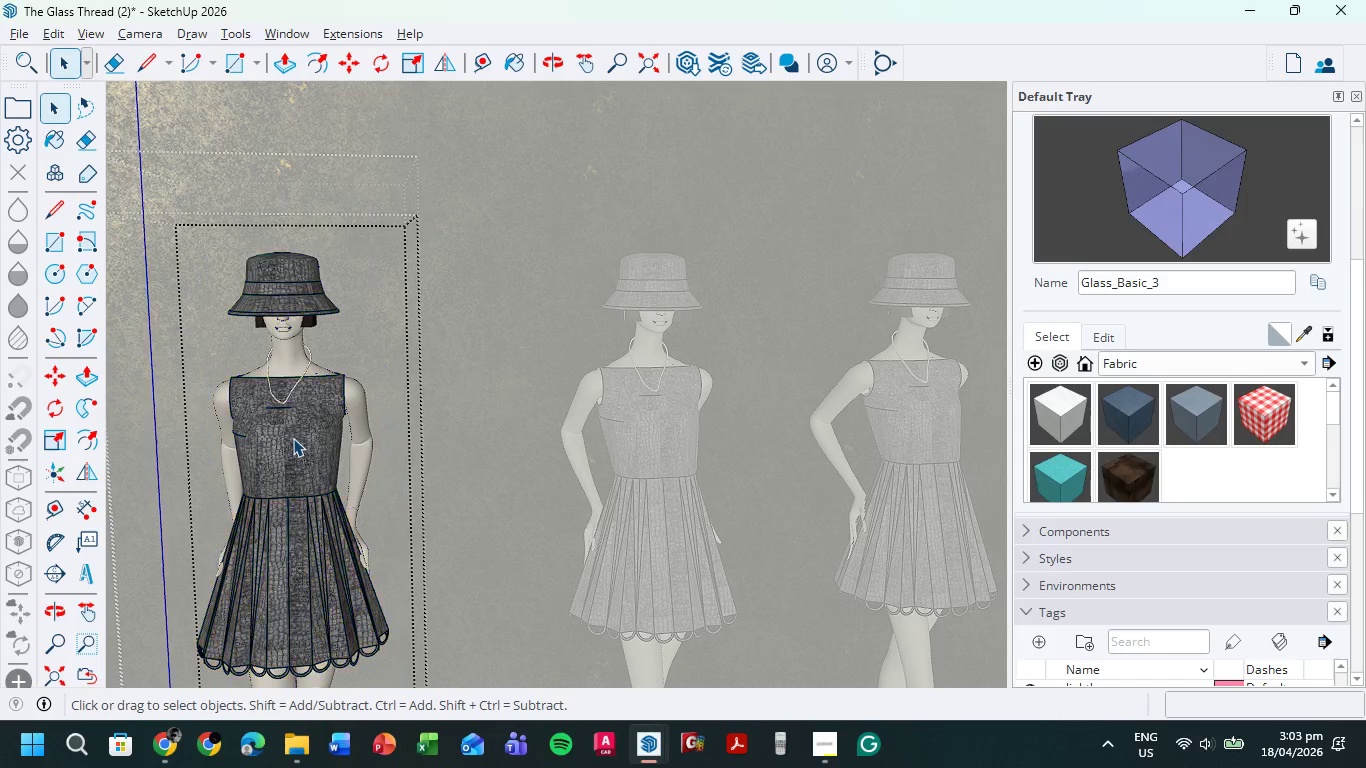 
triple_click([293, 438])
 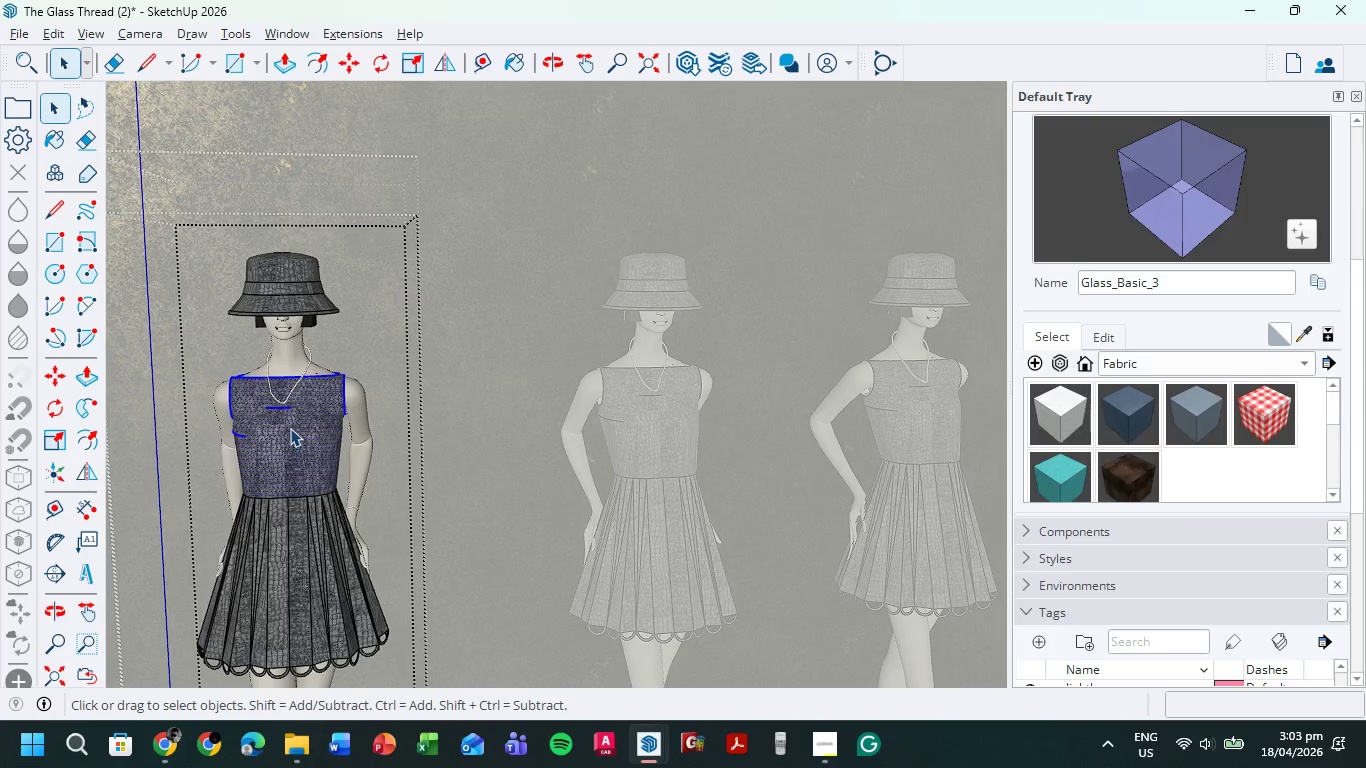 
left_click([291, 427])
 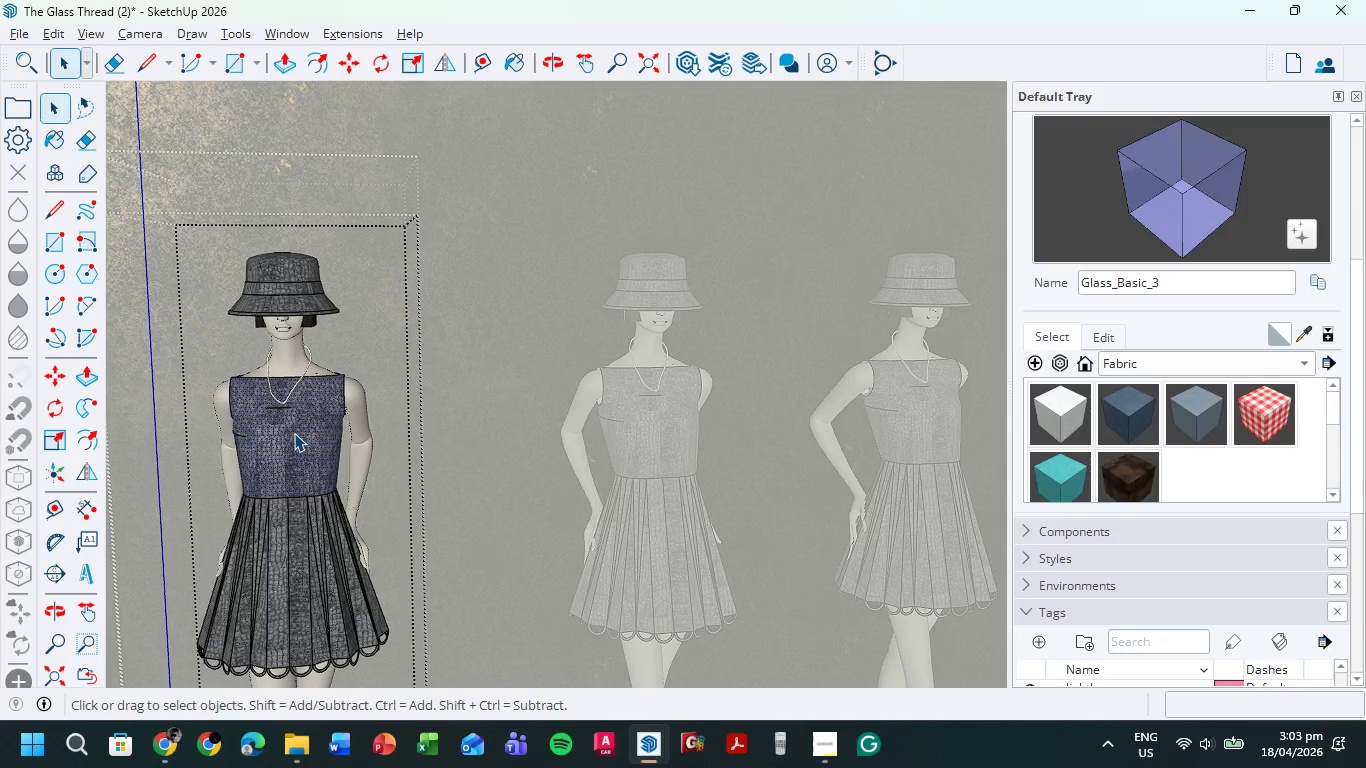 
right_click([294, 433])
 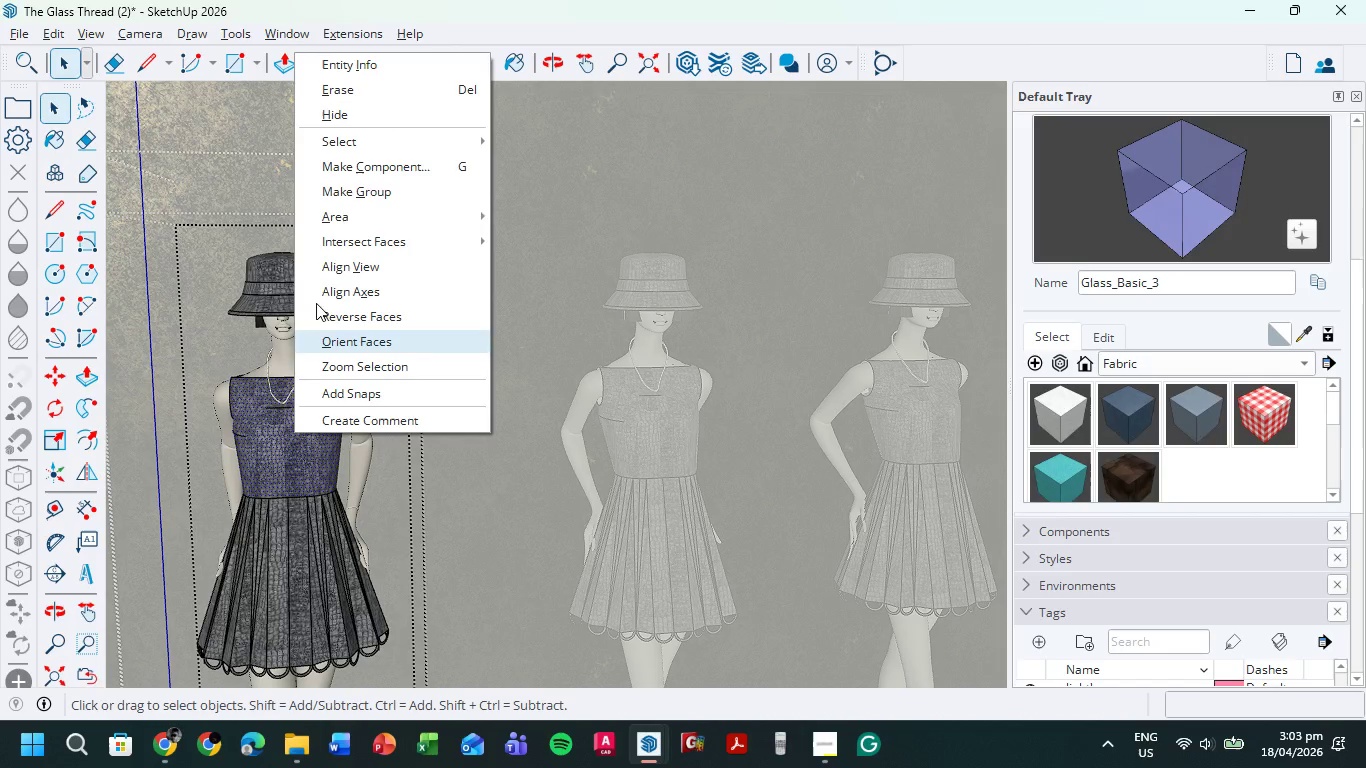 
mouse_move([395, 224])
 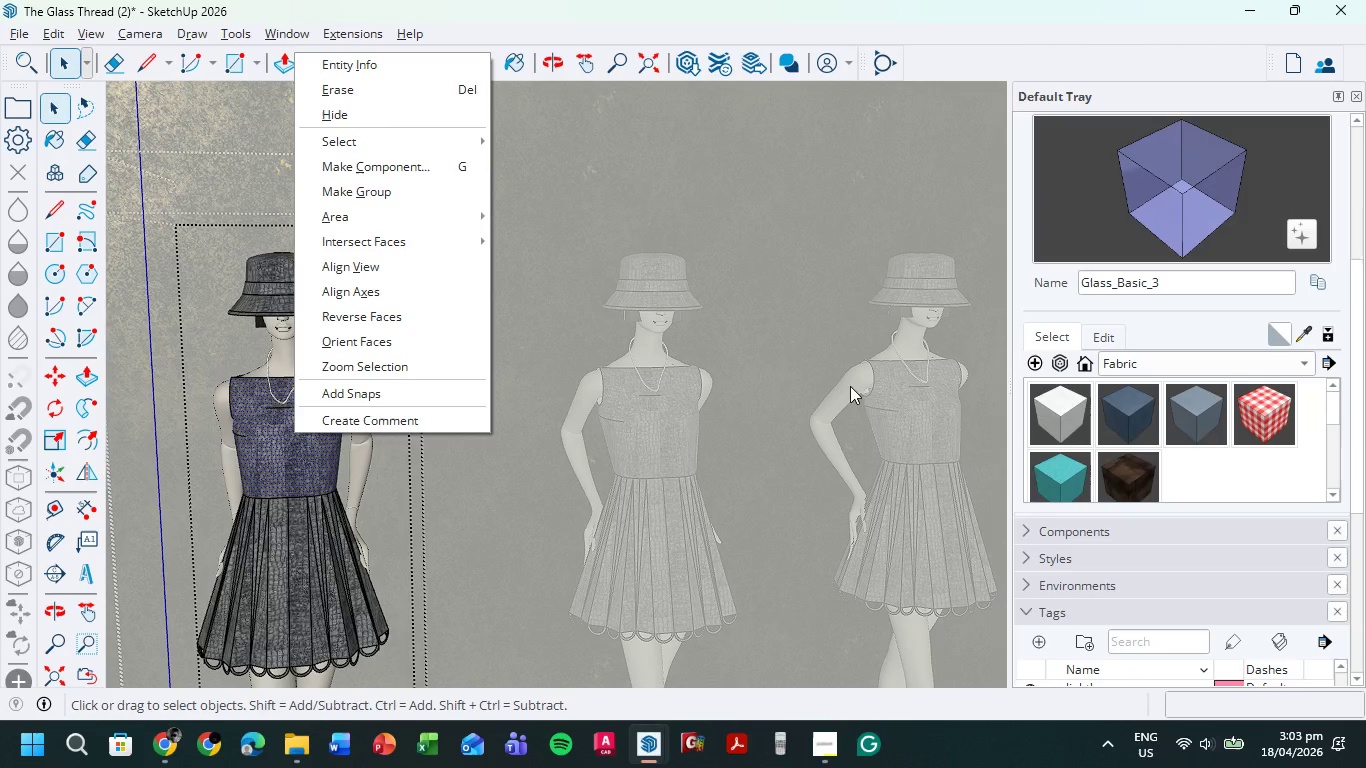 
left_click([252, 455])
 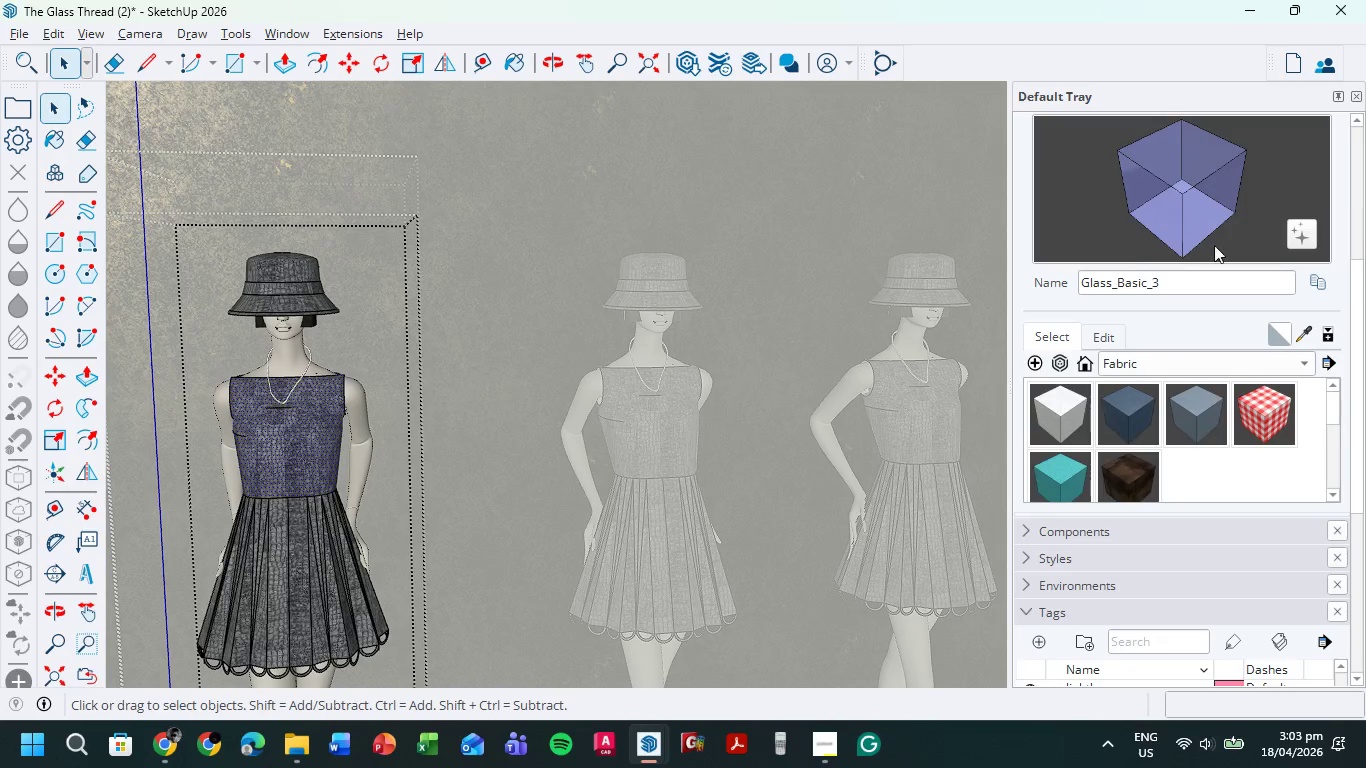 
scroll: coordinate [1321, 242], scroll_direction: up, amount: 10.0
 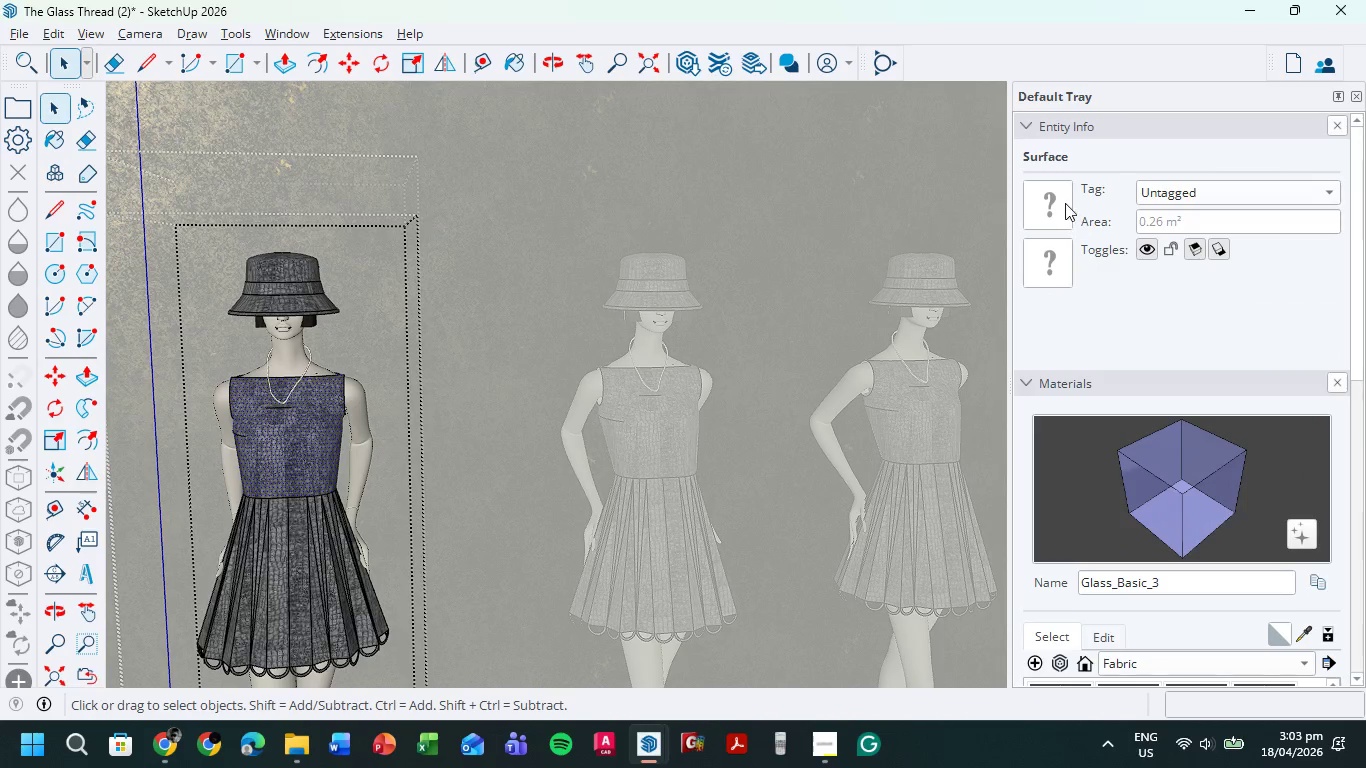 
left_click([1062, 199])
 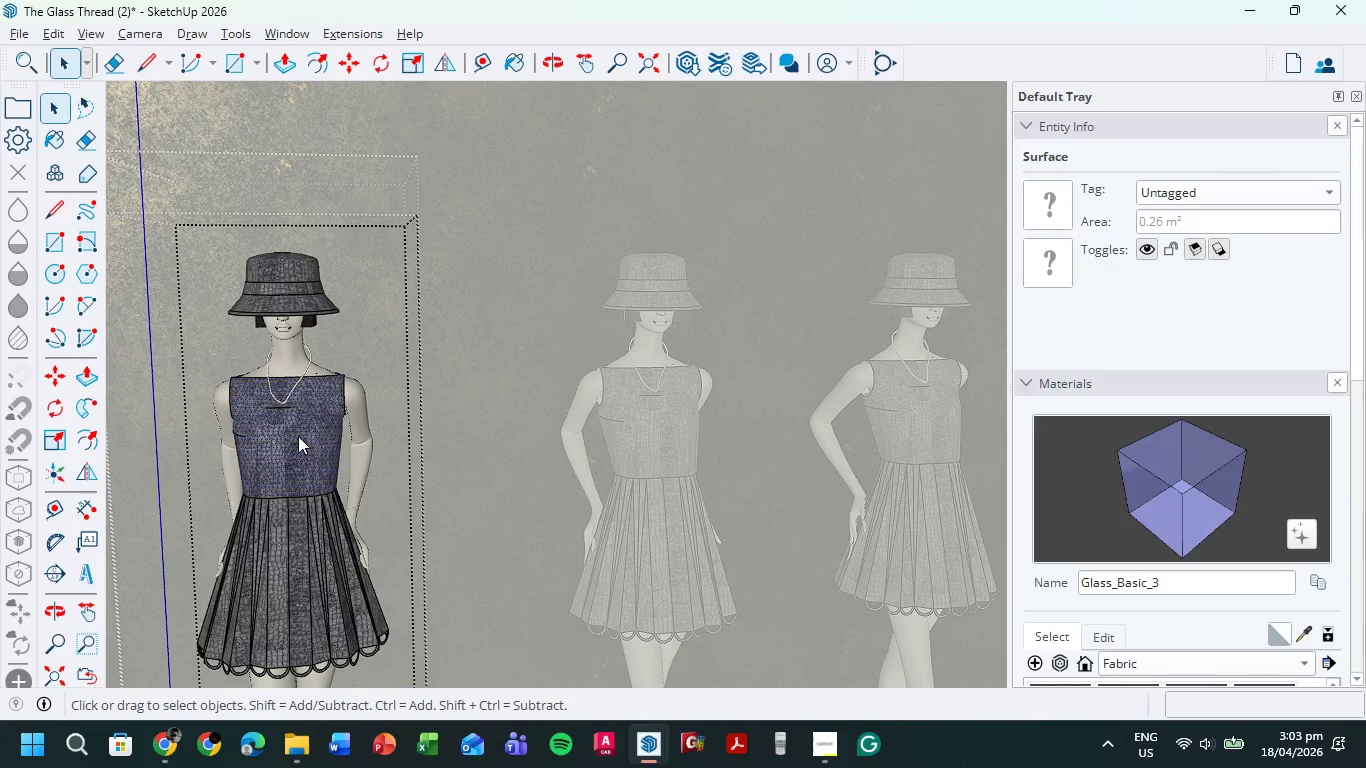 
double_click([298, 436])
 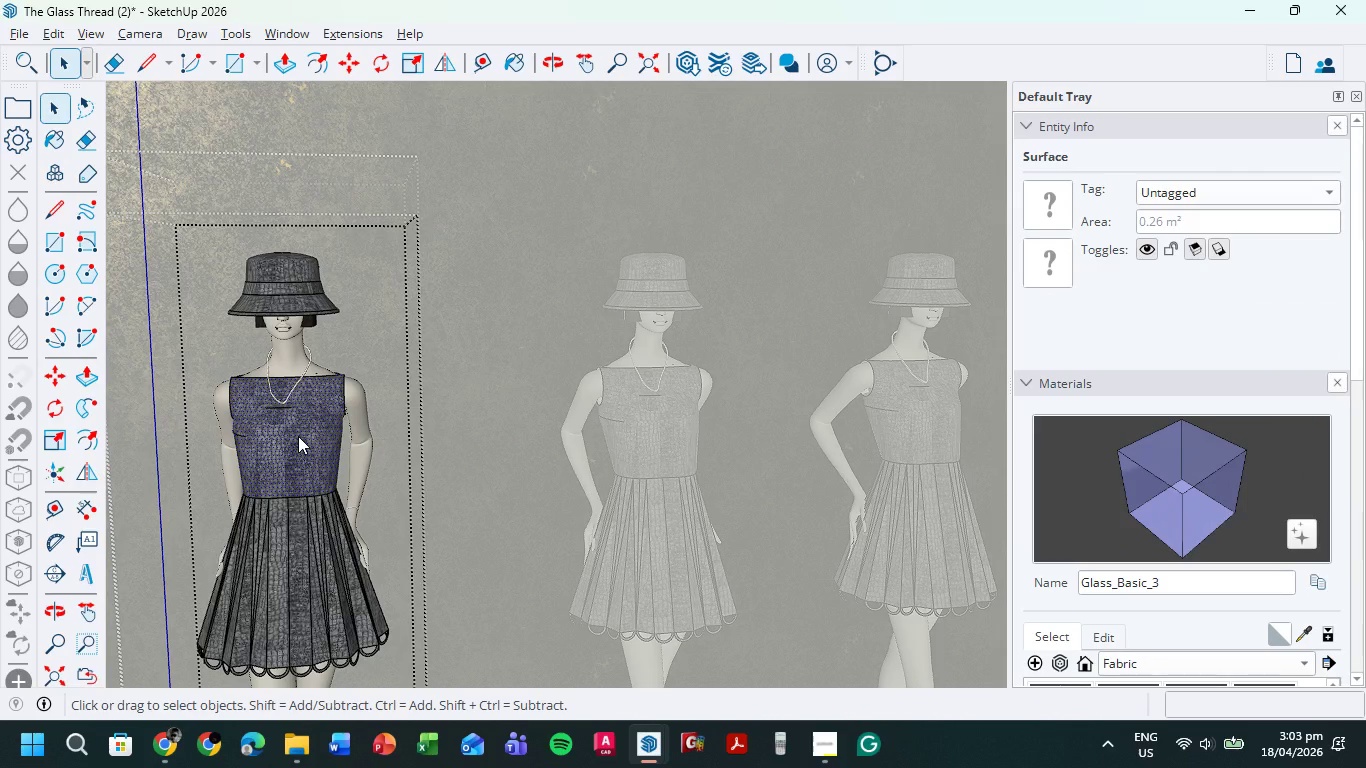 
triple_click([298, 436])
 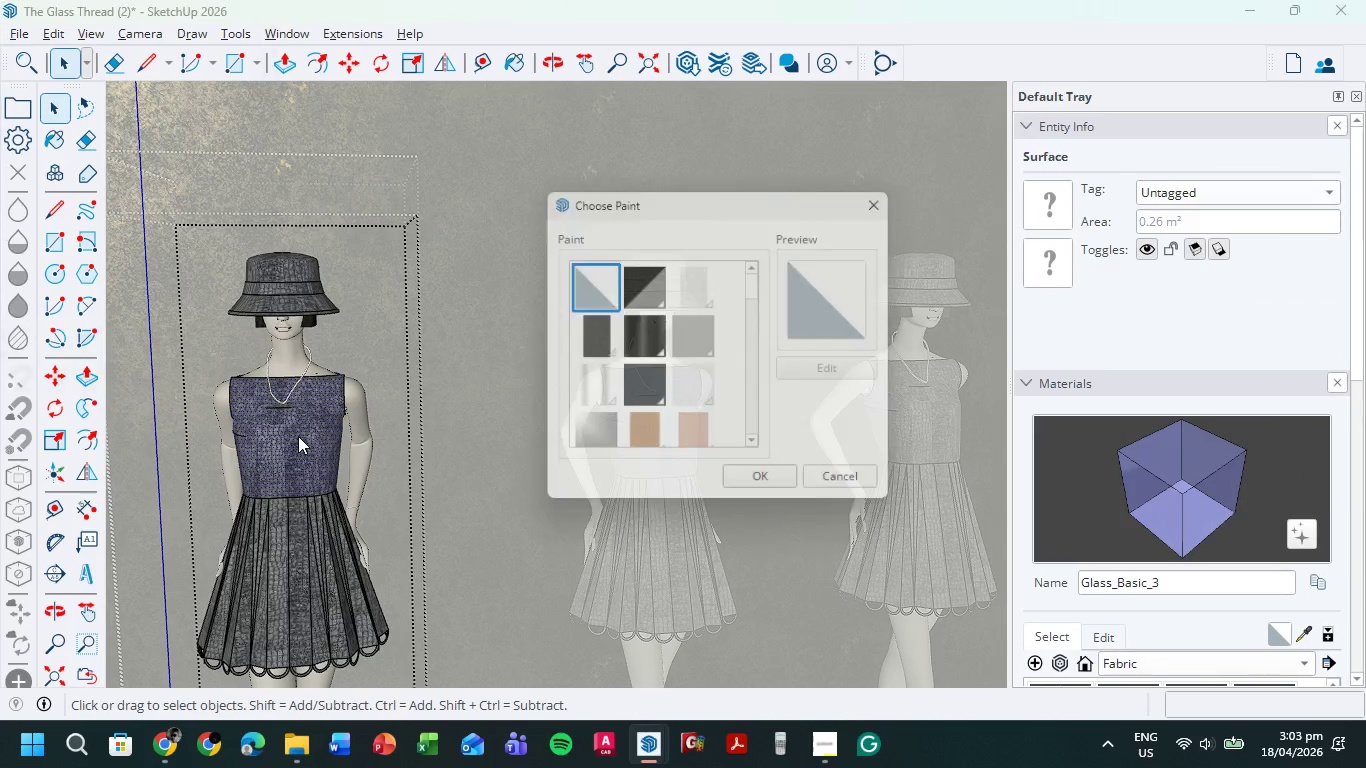 
triple_click([298, 436])
 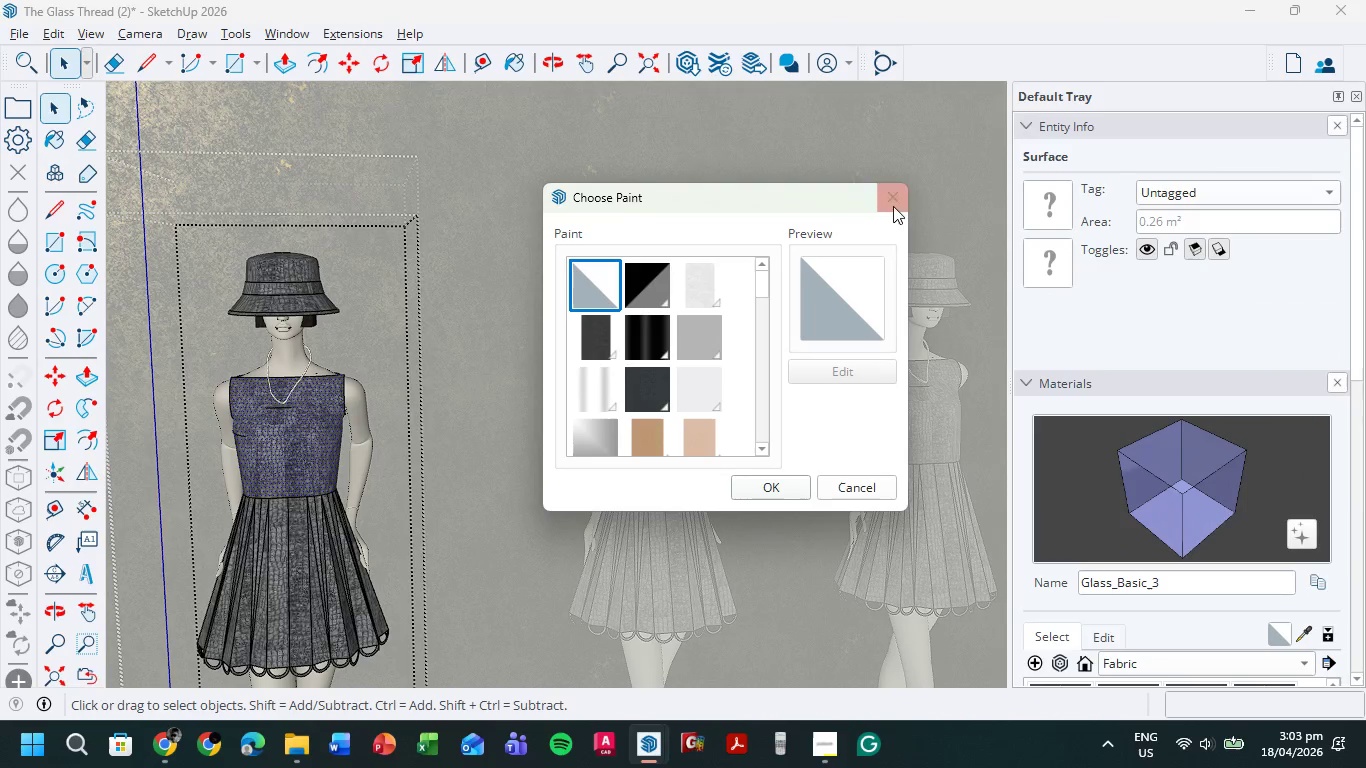 
left_click([903, 194])
 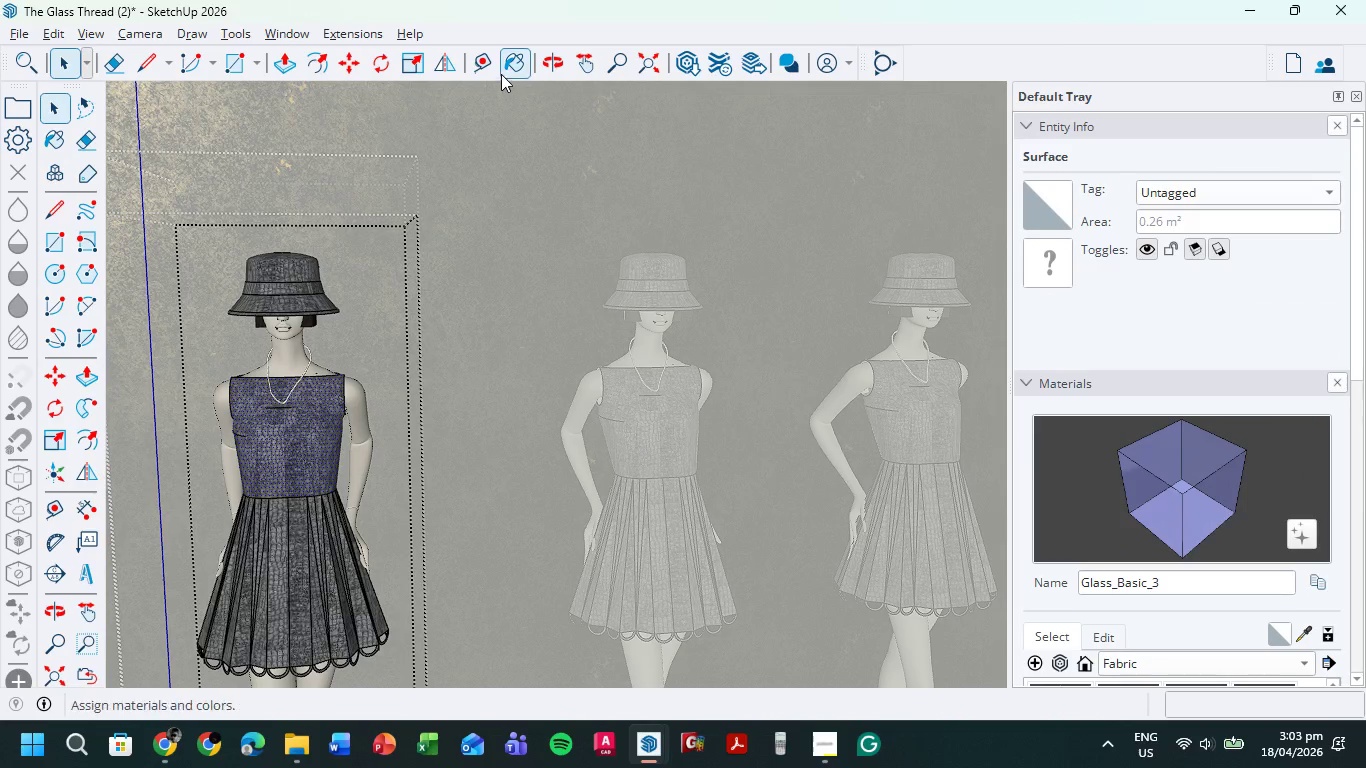 
left_click([504, 68])
 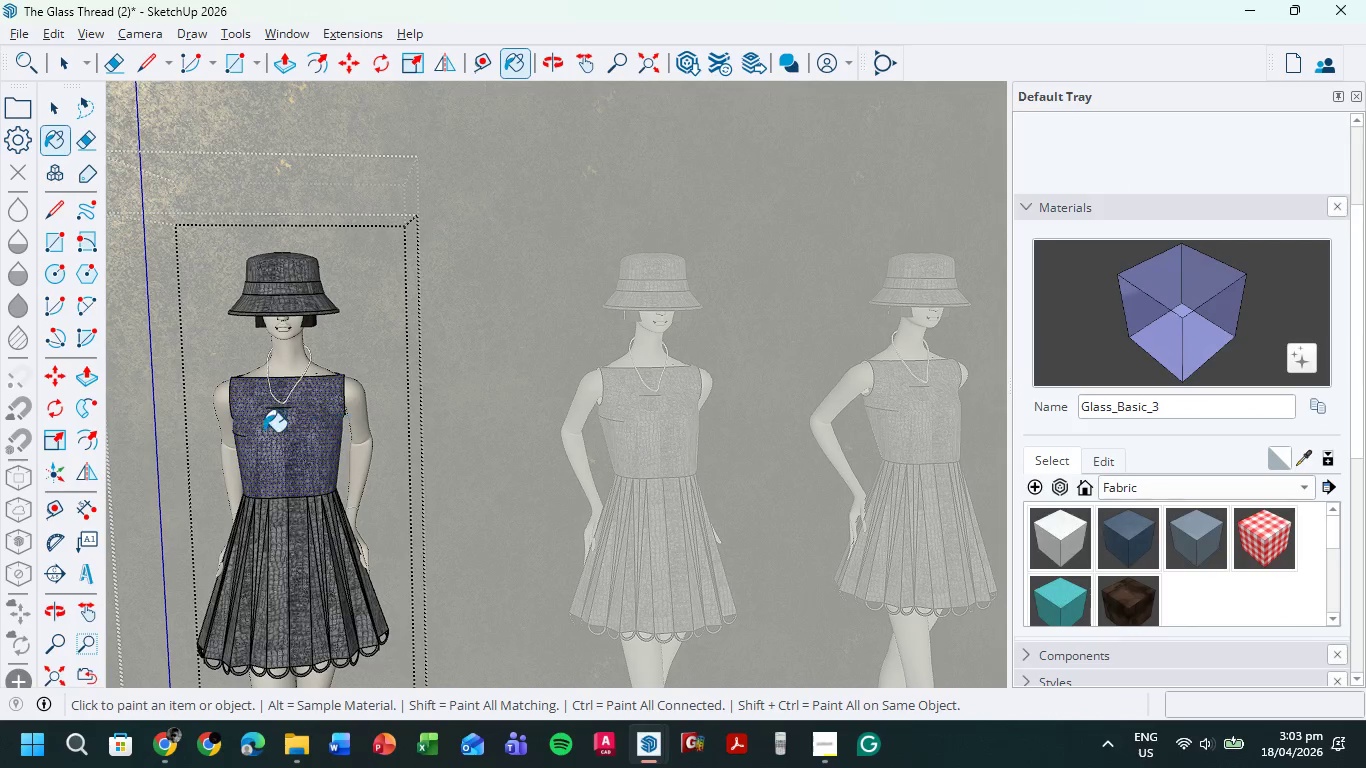 
left_click([276, 441])
 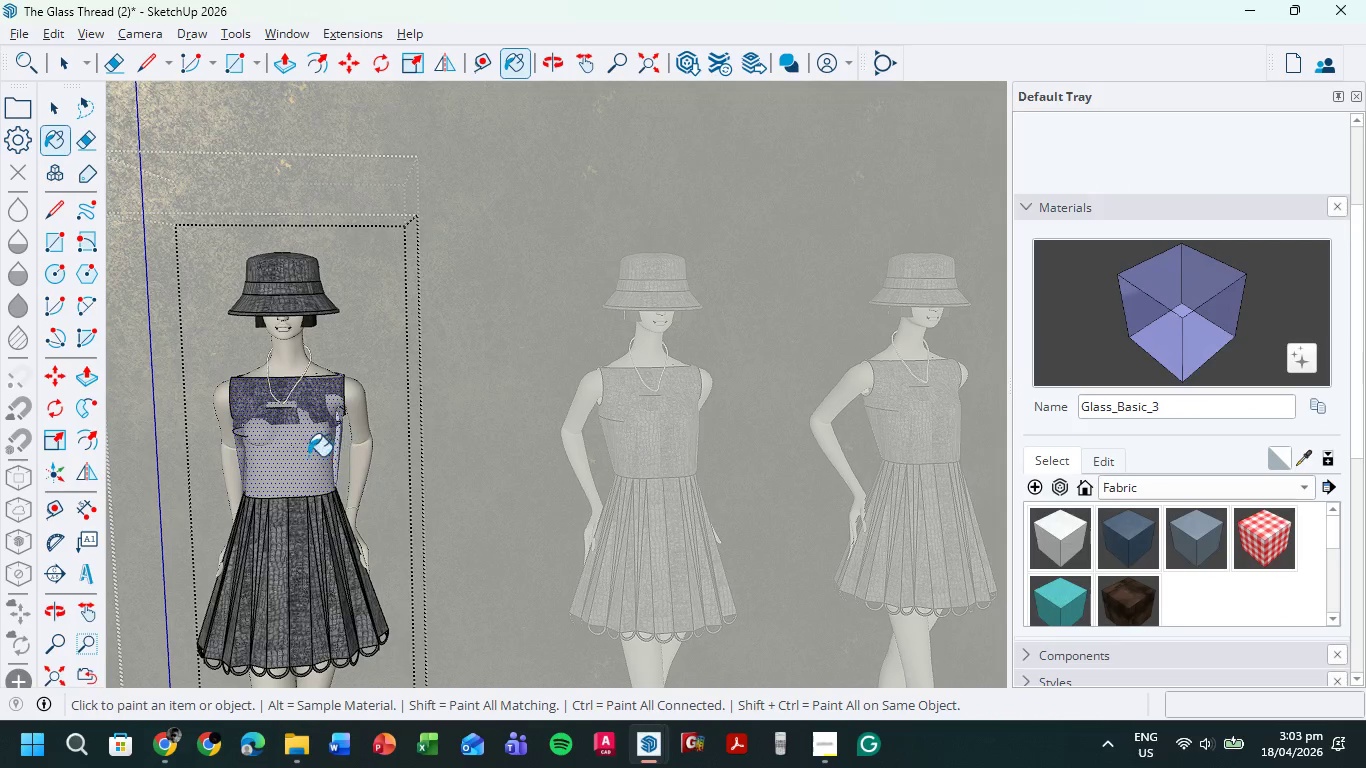 
key(Control+Z)
 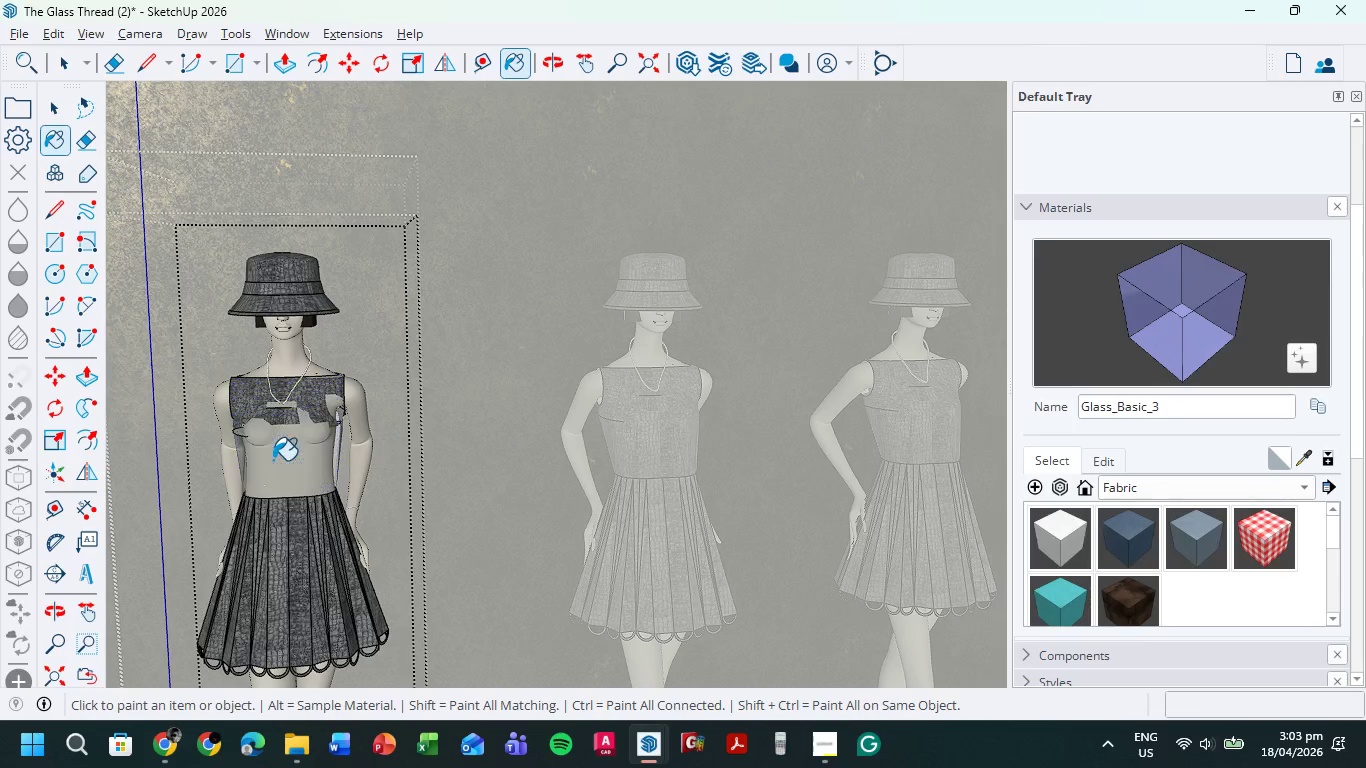 
wait(7.11)
 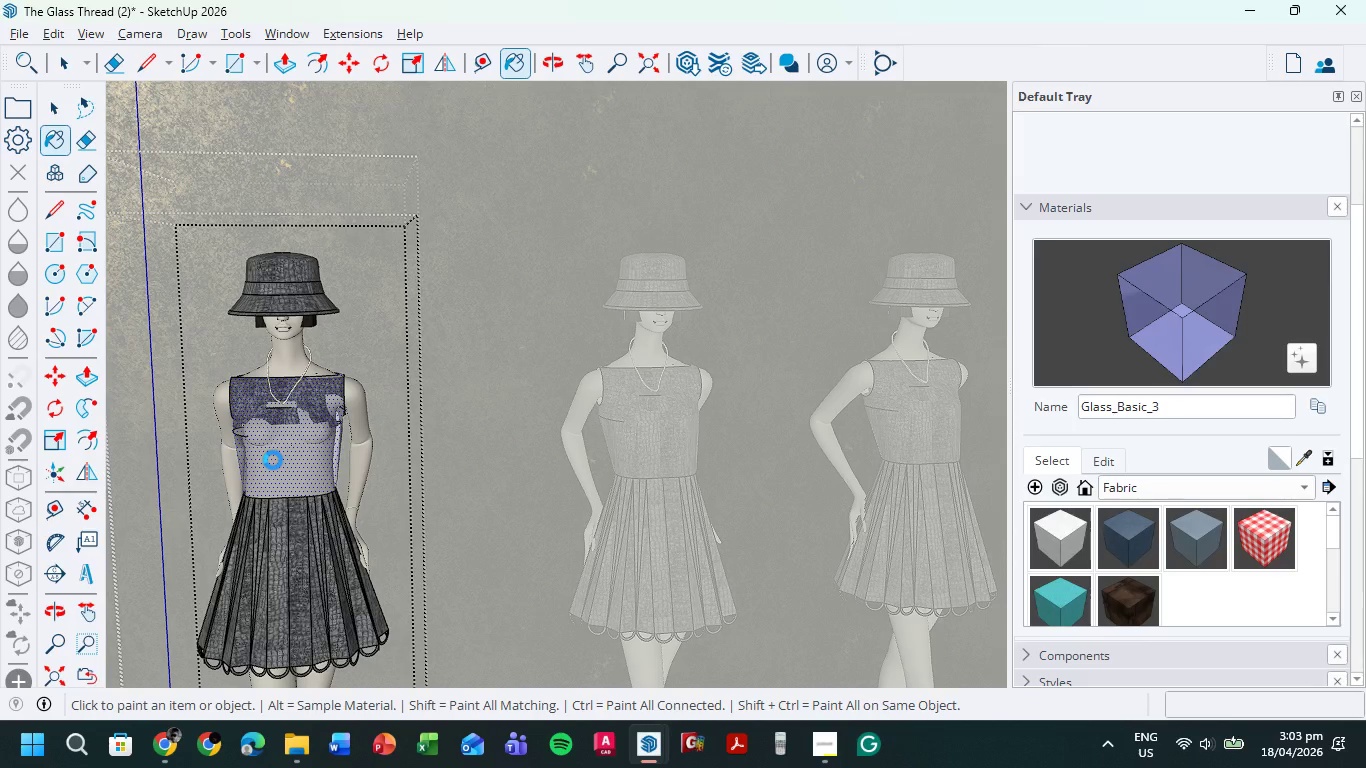 
key(Control+Z)
 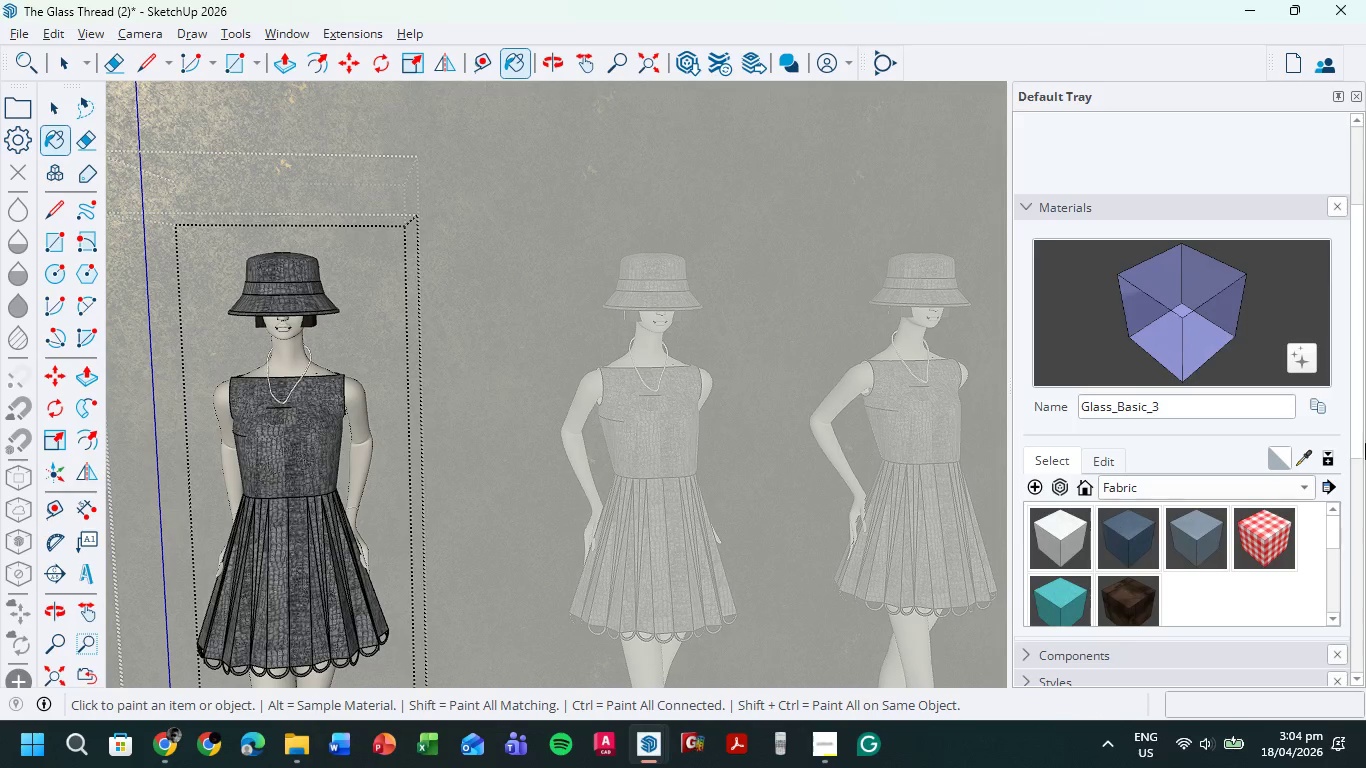 
wait(78.42)
 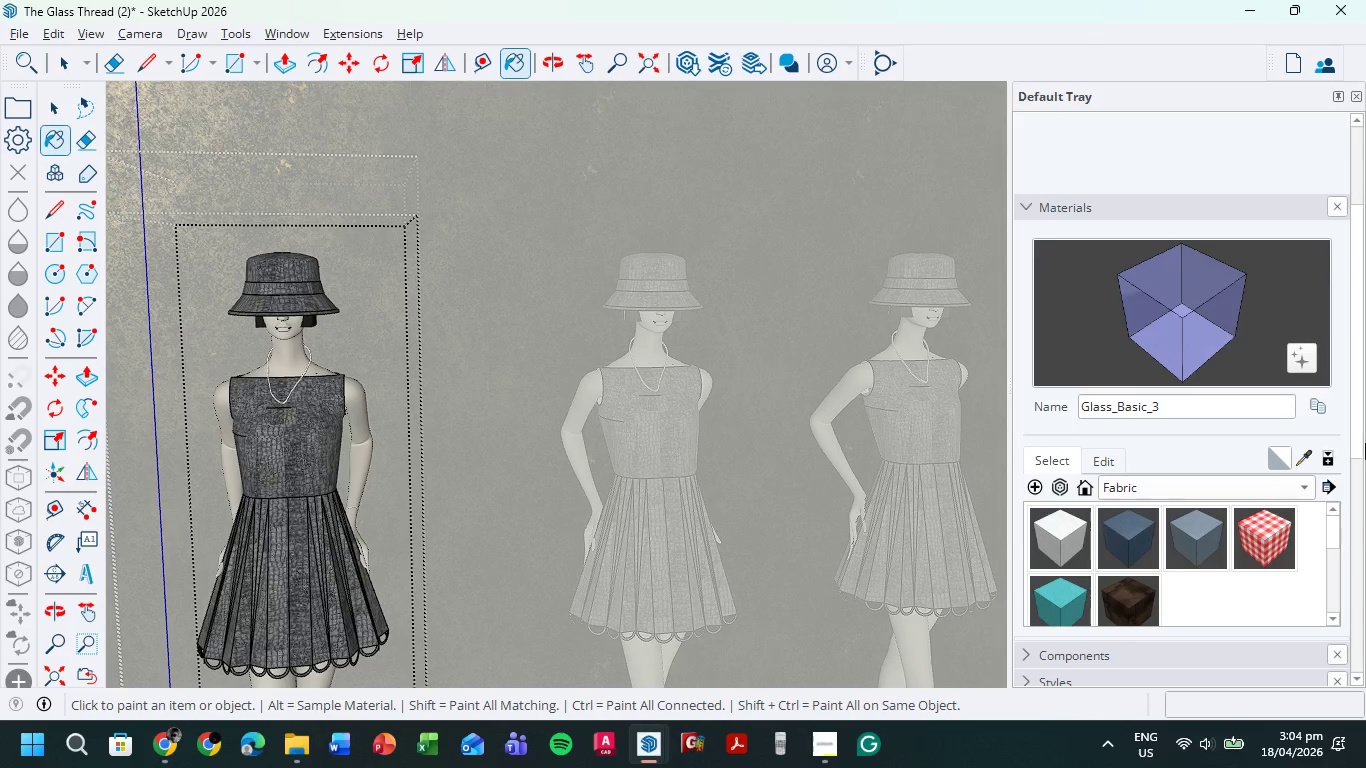 
left_click([1123, 461])
 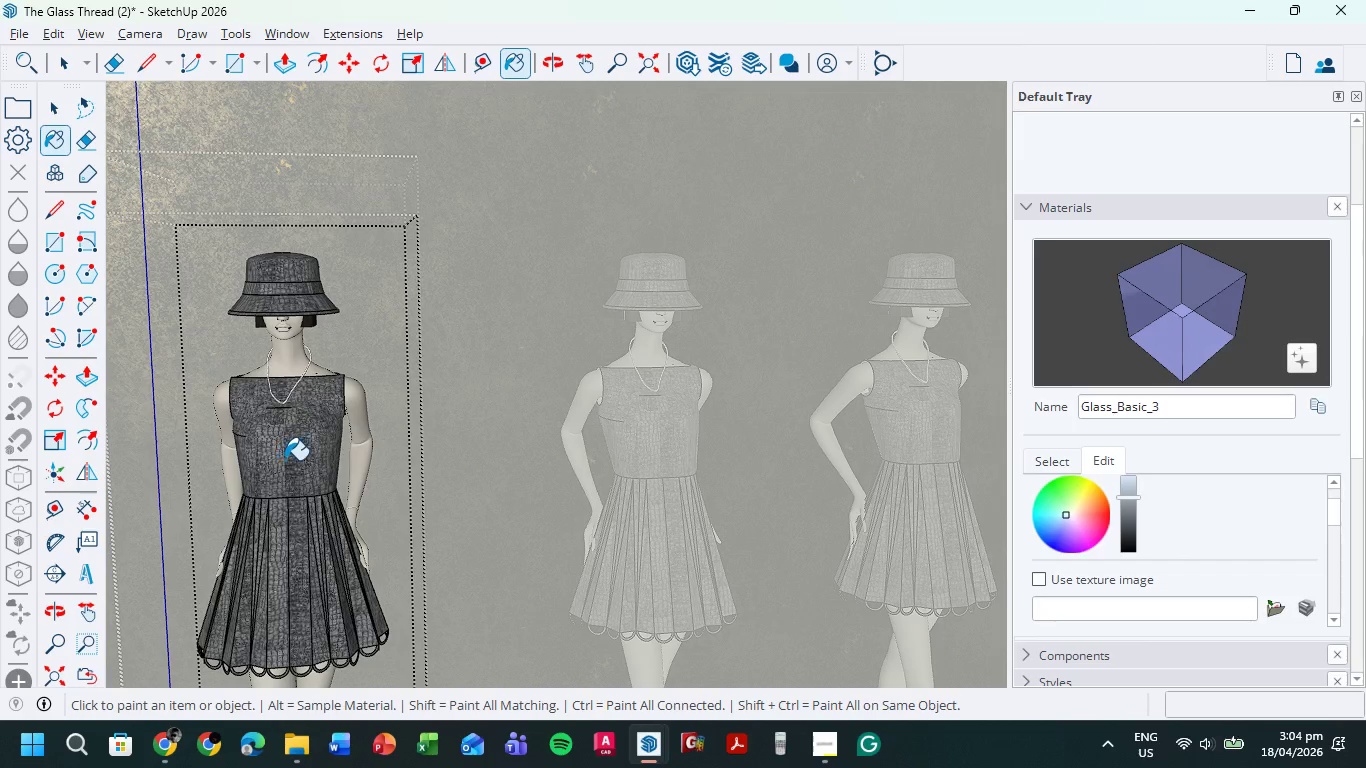 
left_click([293, 457])
 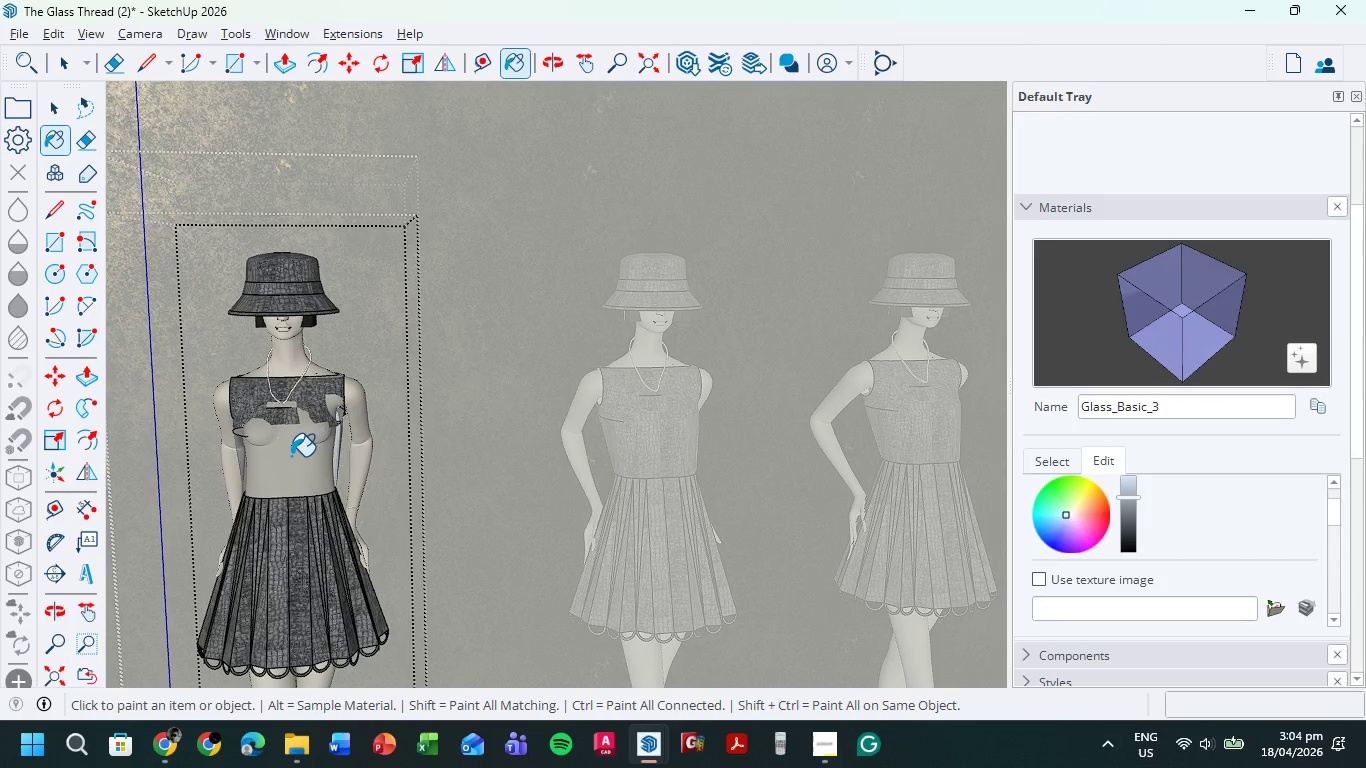 
key(Control+Z)
 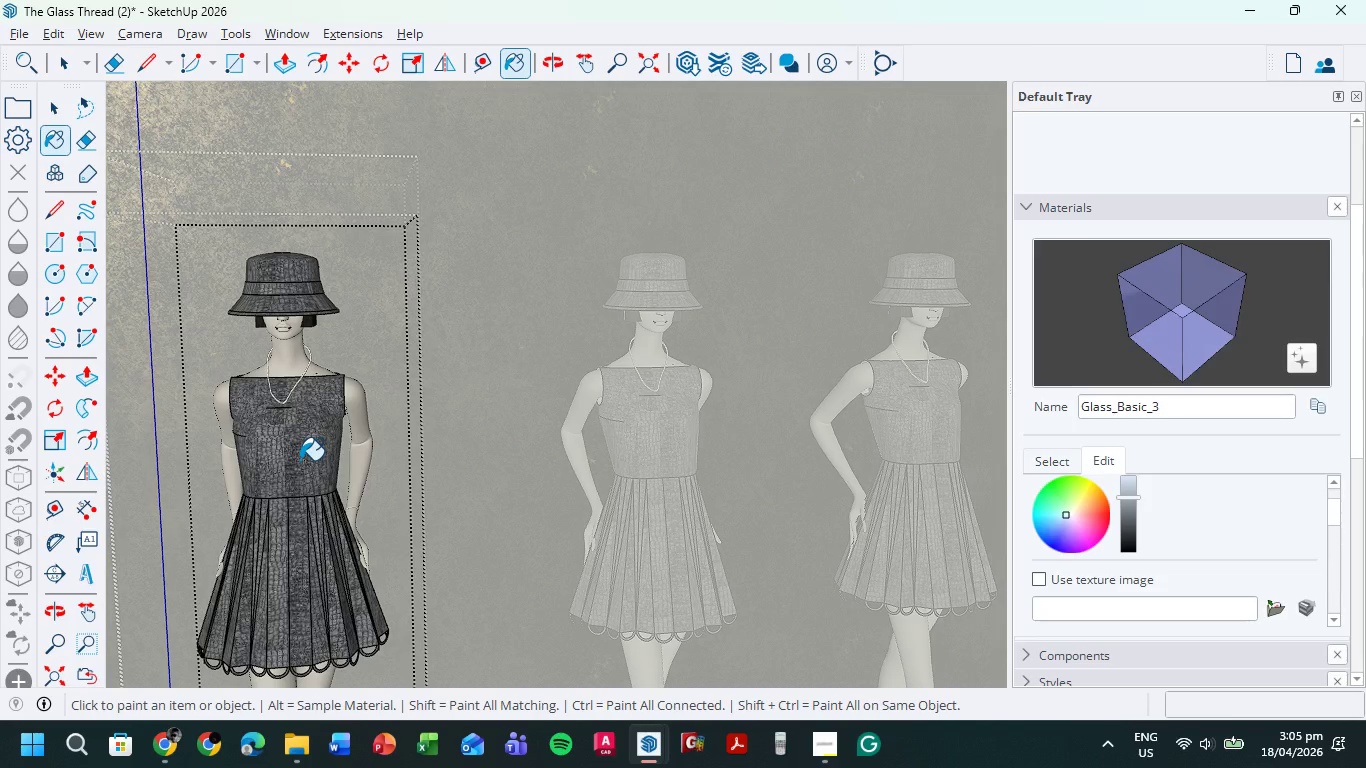 
wait(22.81)
 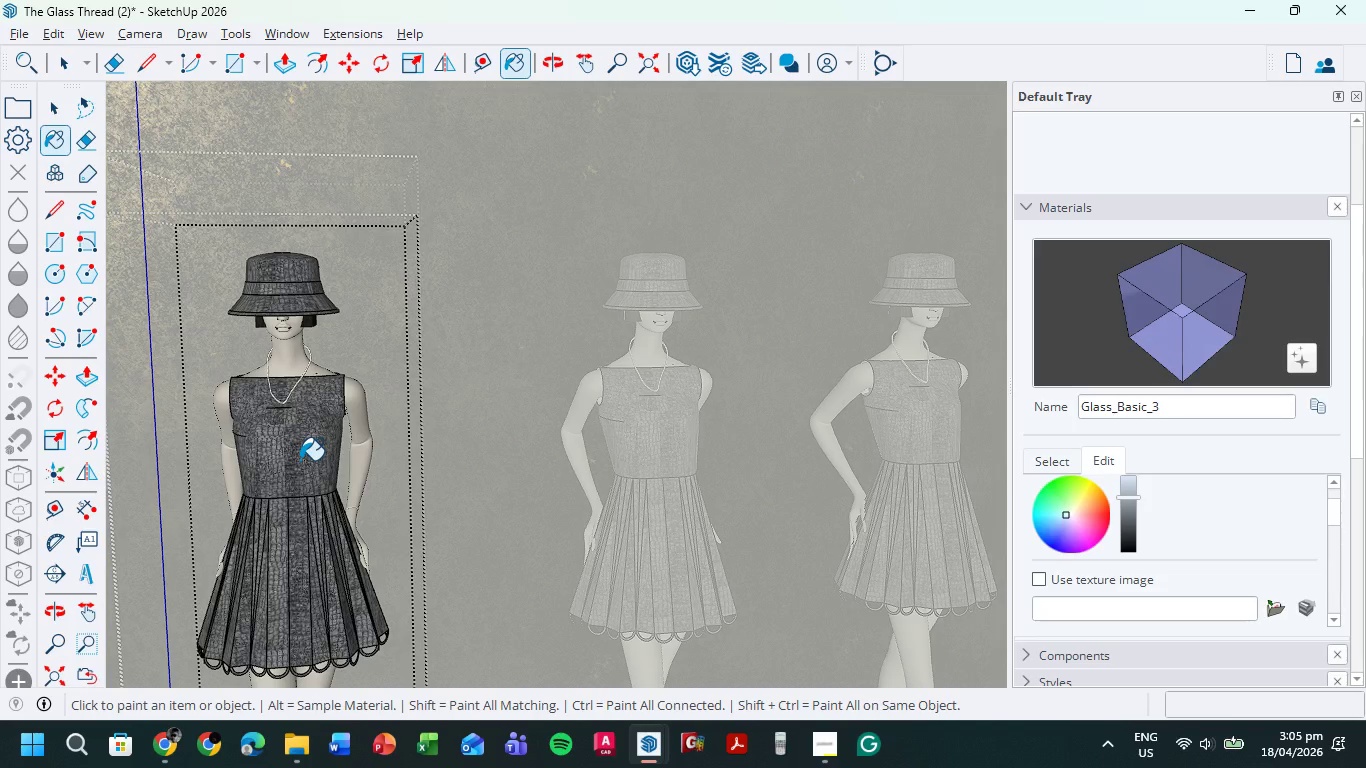 
left_click([70, 61])
 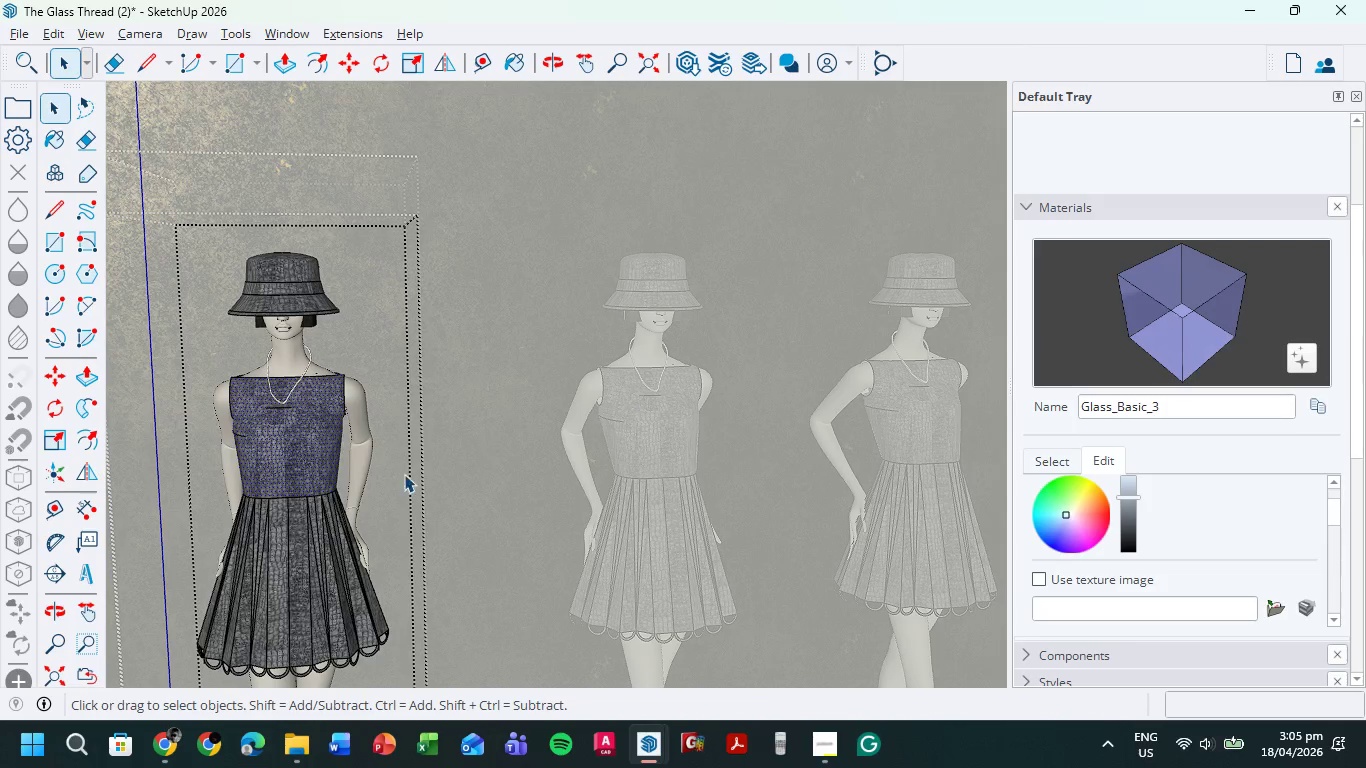 
double_click([299, 465])
 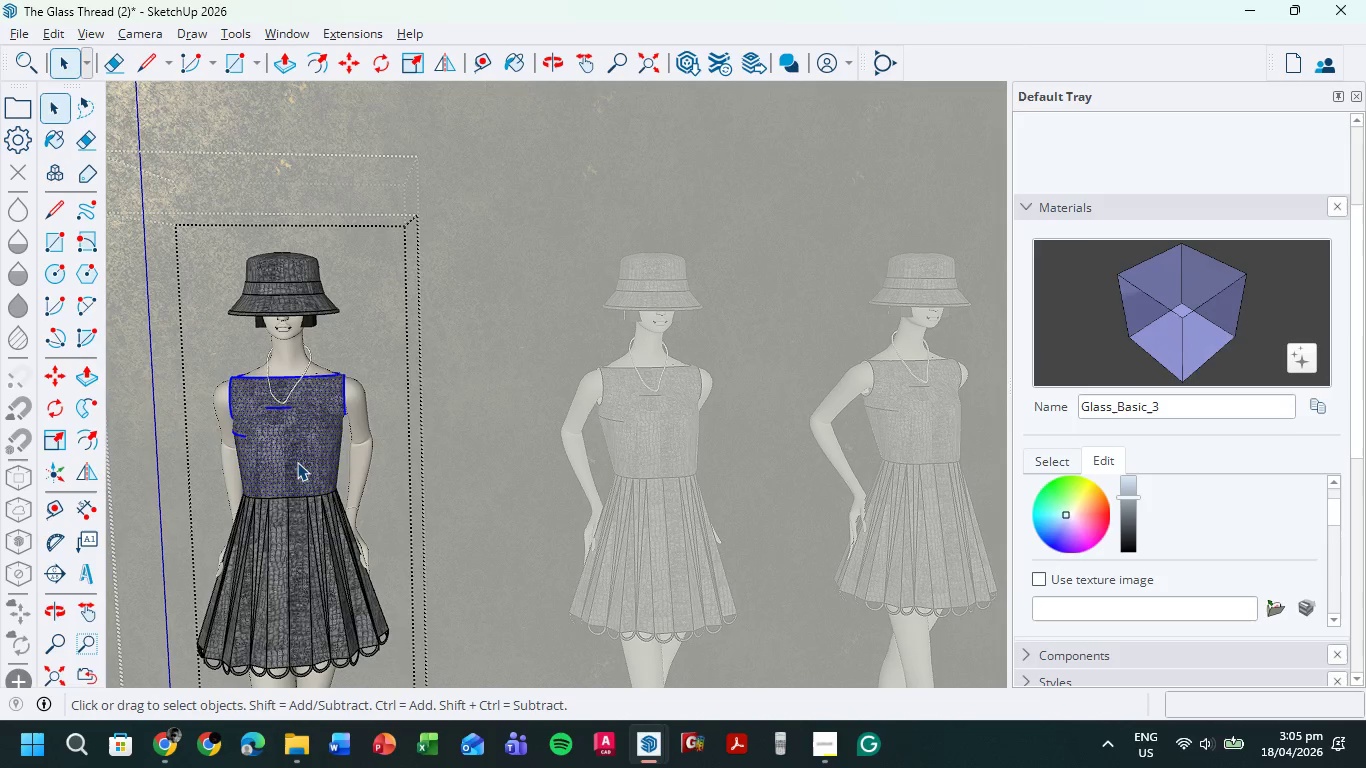 
double_click([297, 462])
 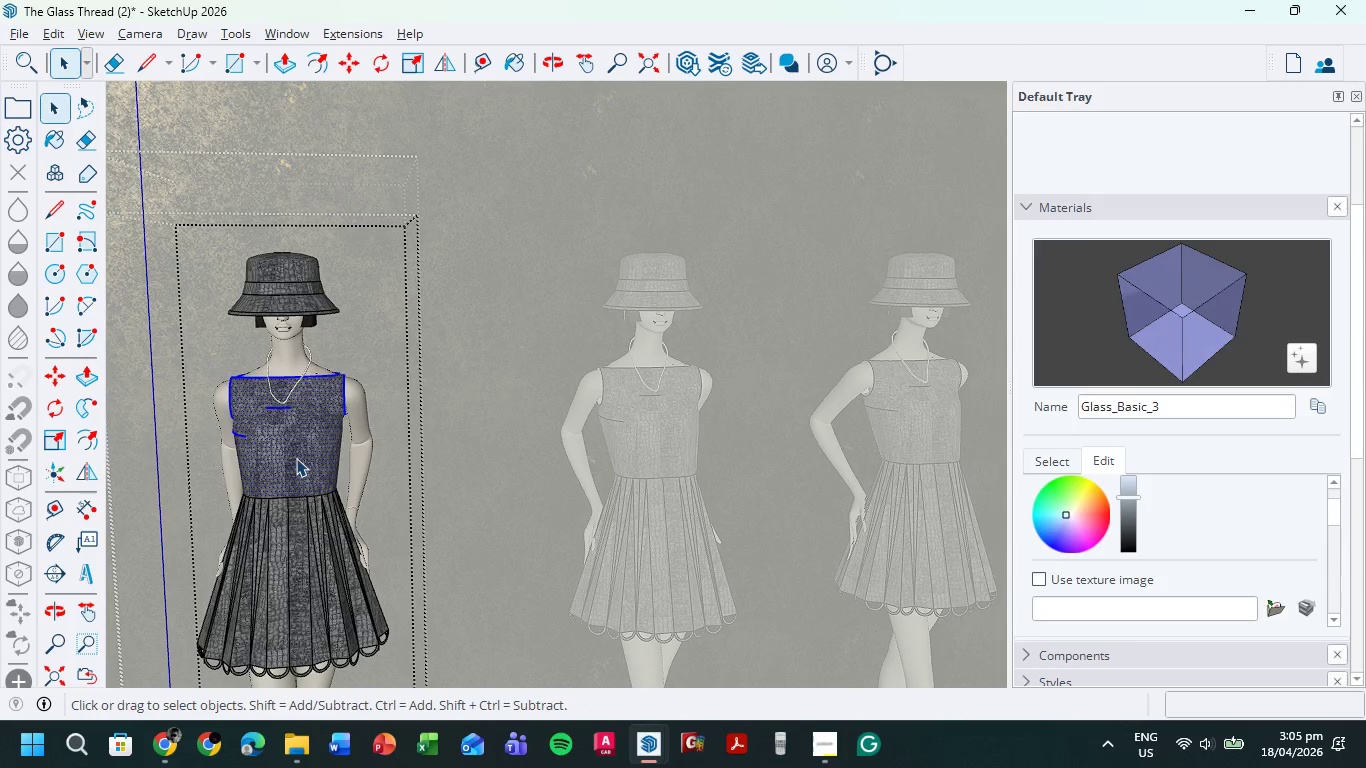 
triple_click([296, 458])
 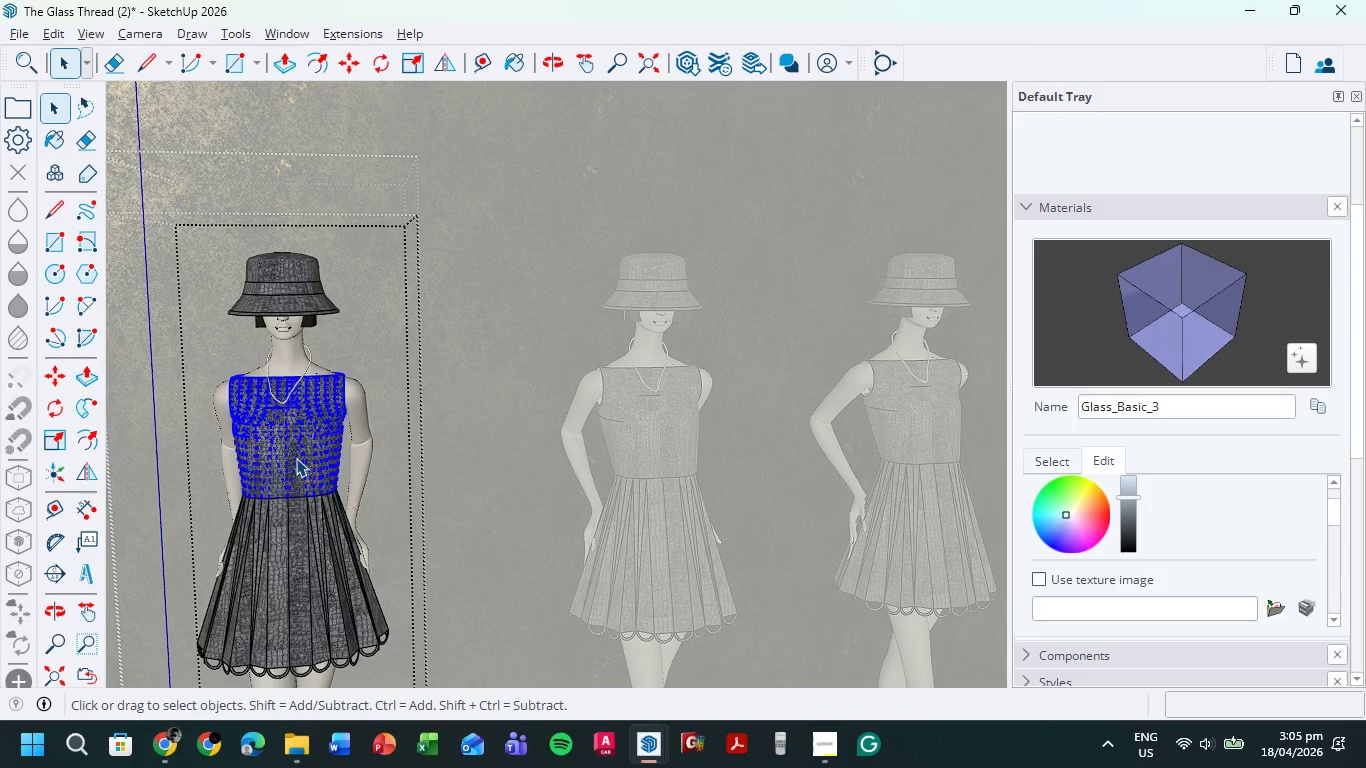 
triple_click([296, 458])
 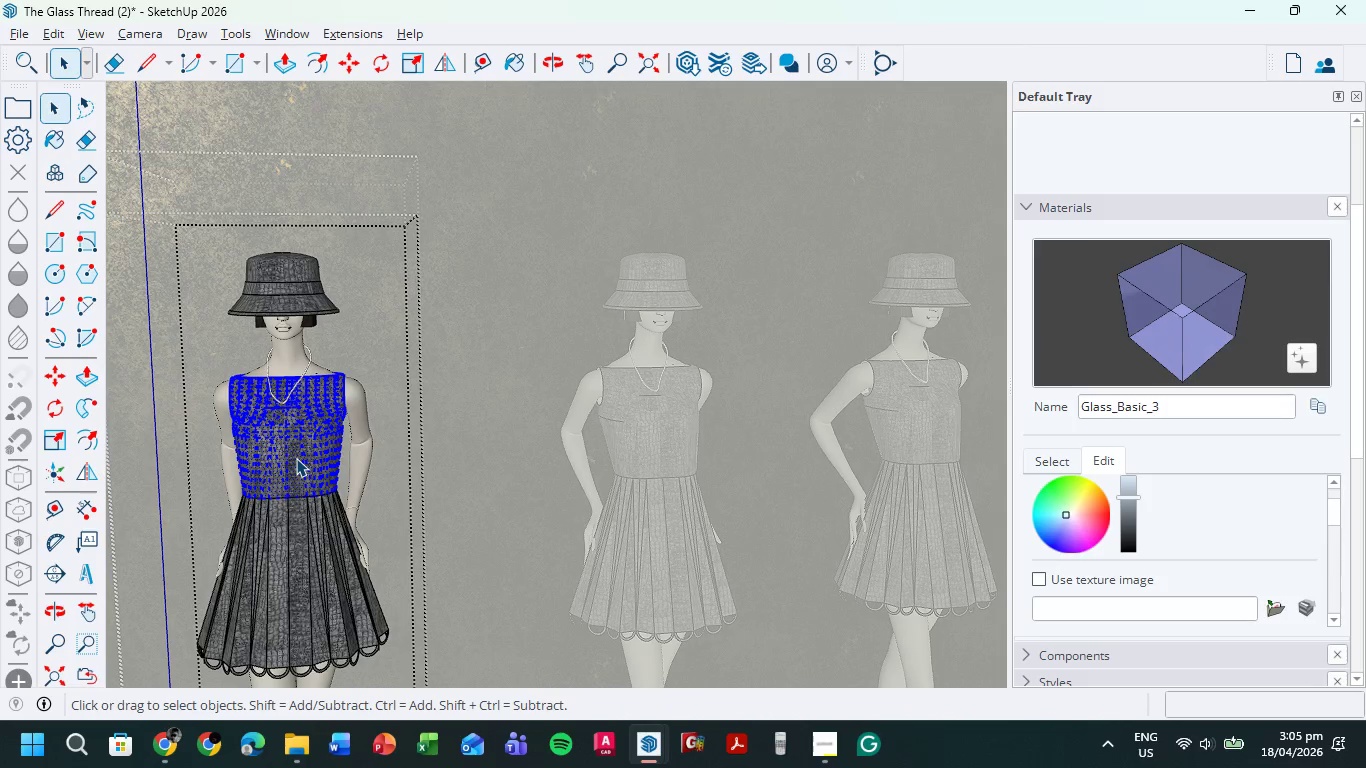 
triple_click([296, 458])
 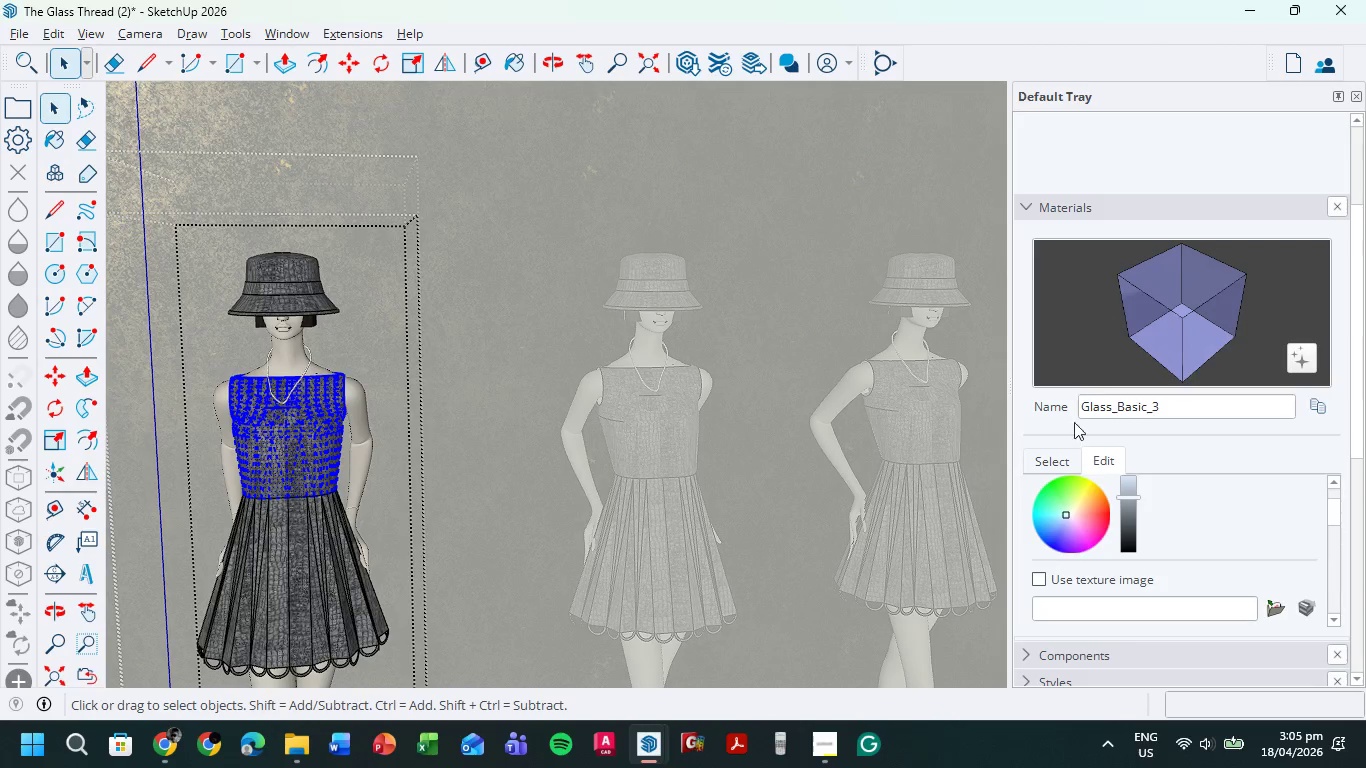 
left_click([1067, 462])
 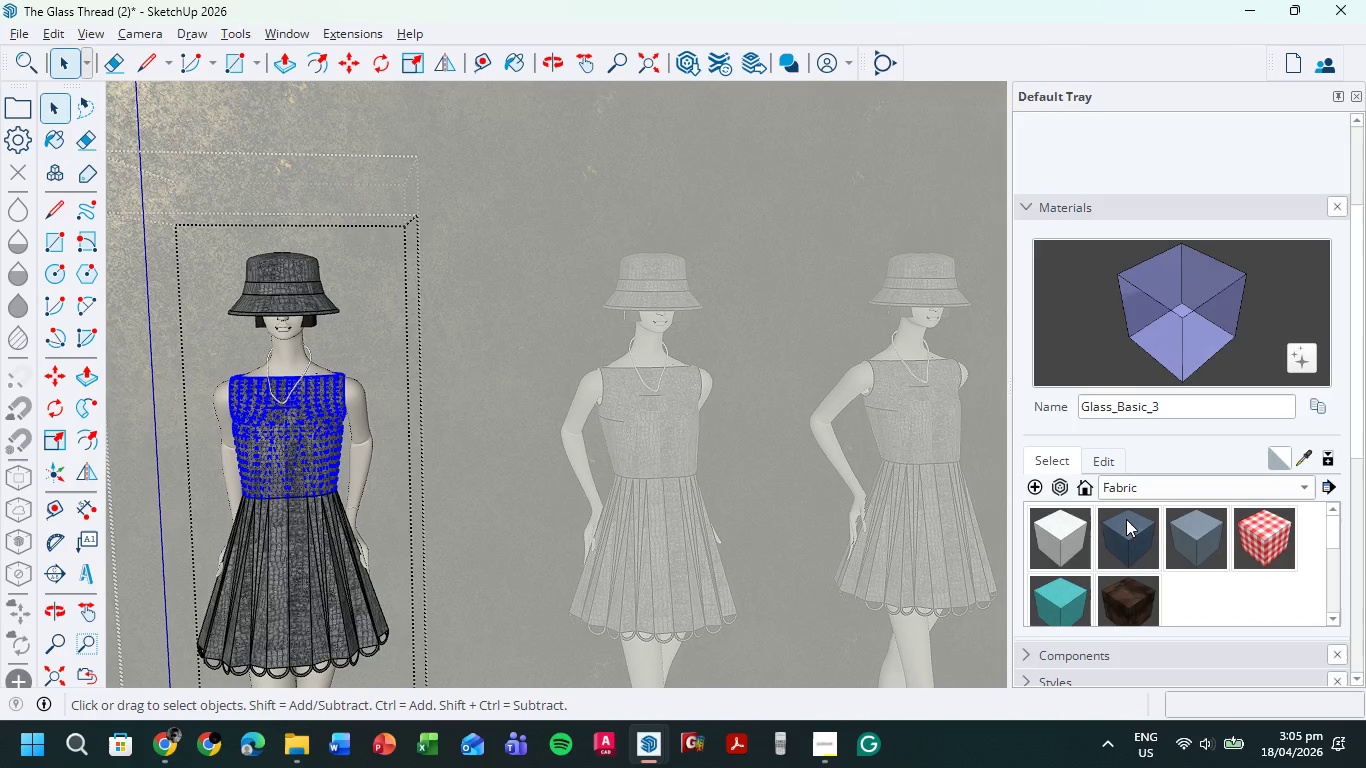 
left_click([1130, 525])
 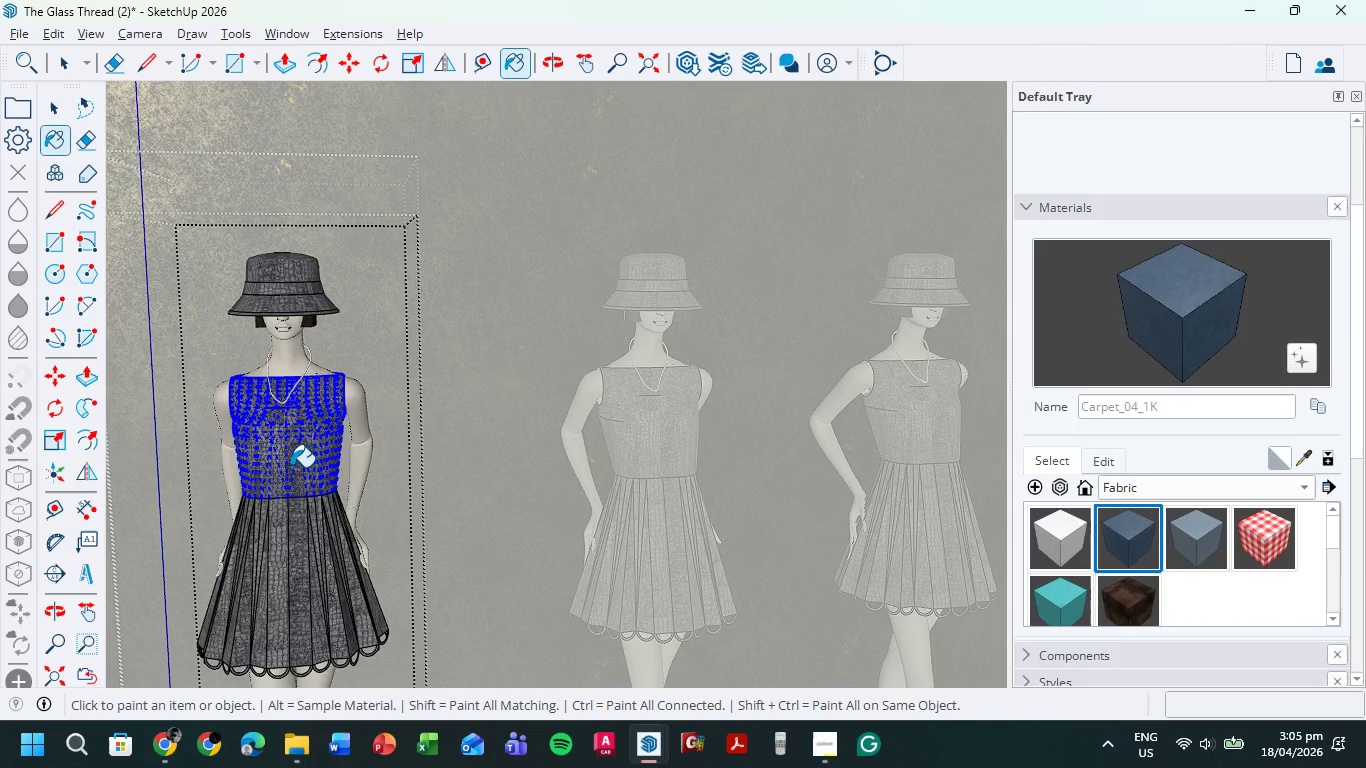 
left_click([279, 461])
 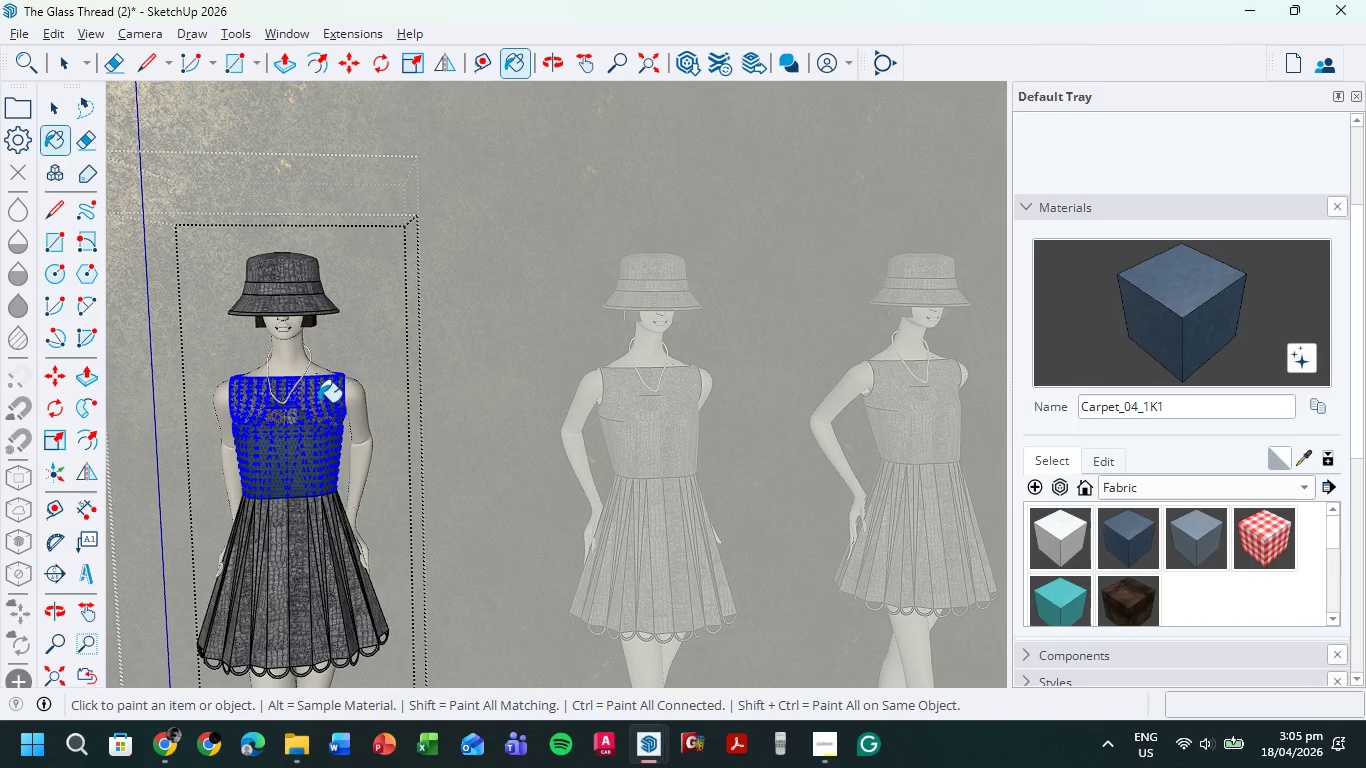 
left_click([311, 401])
 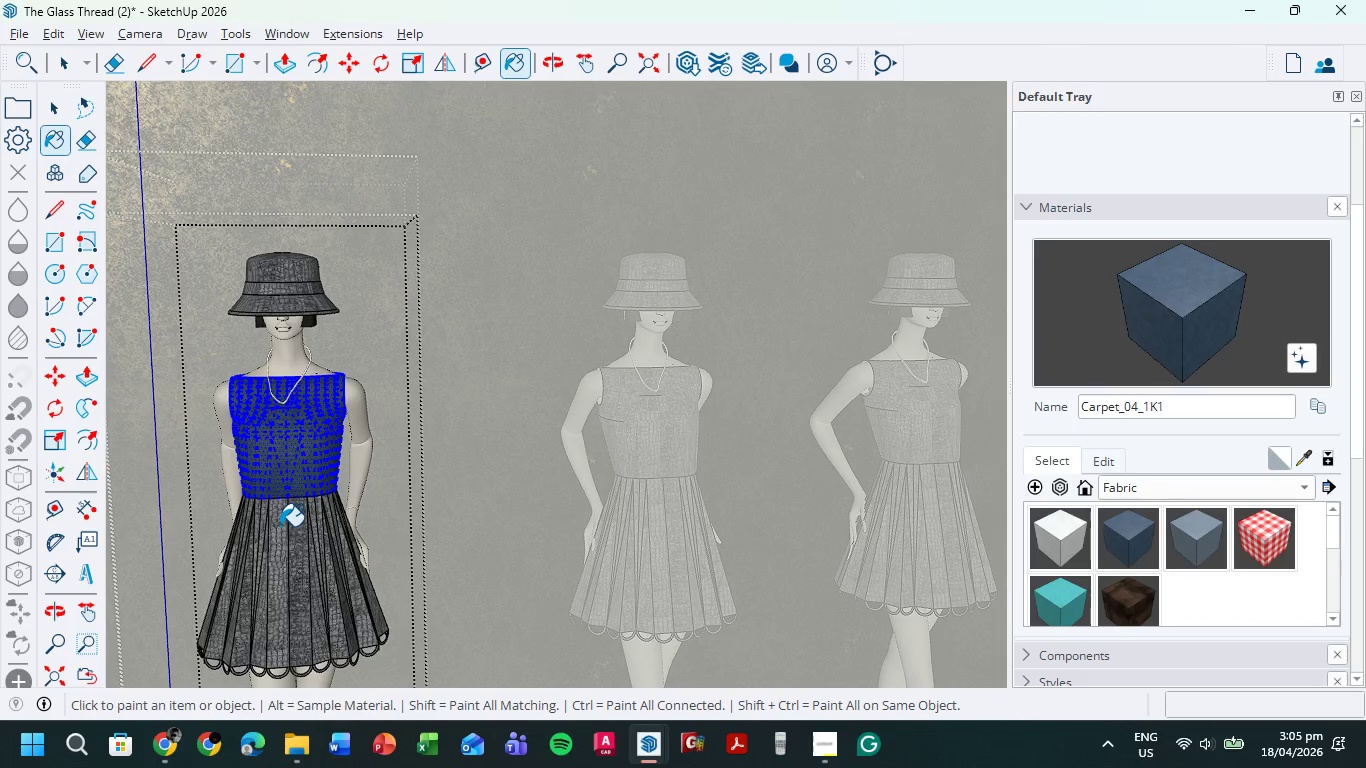 
double_click([279, 525])
 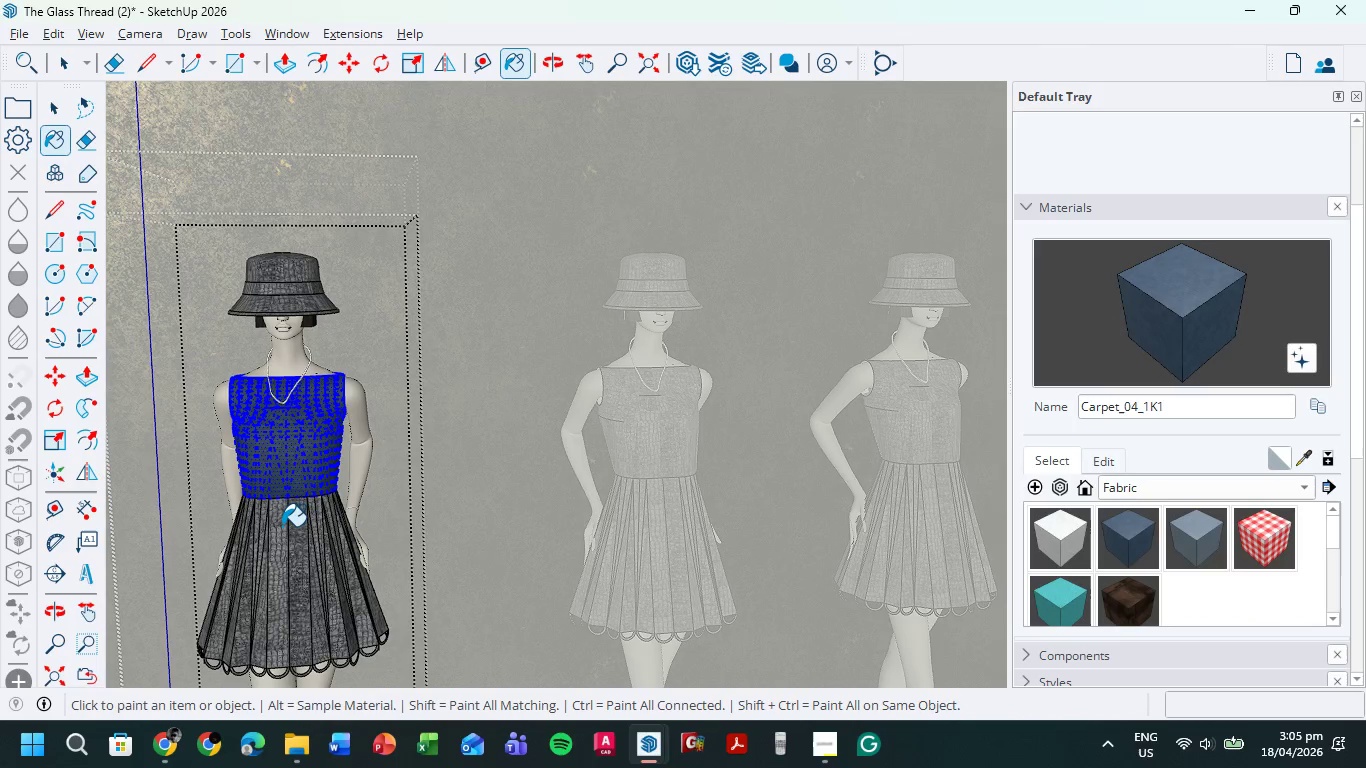 
double_click([282, 527])
 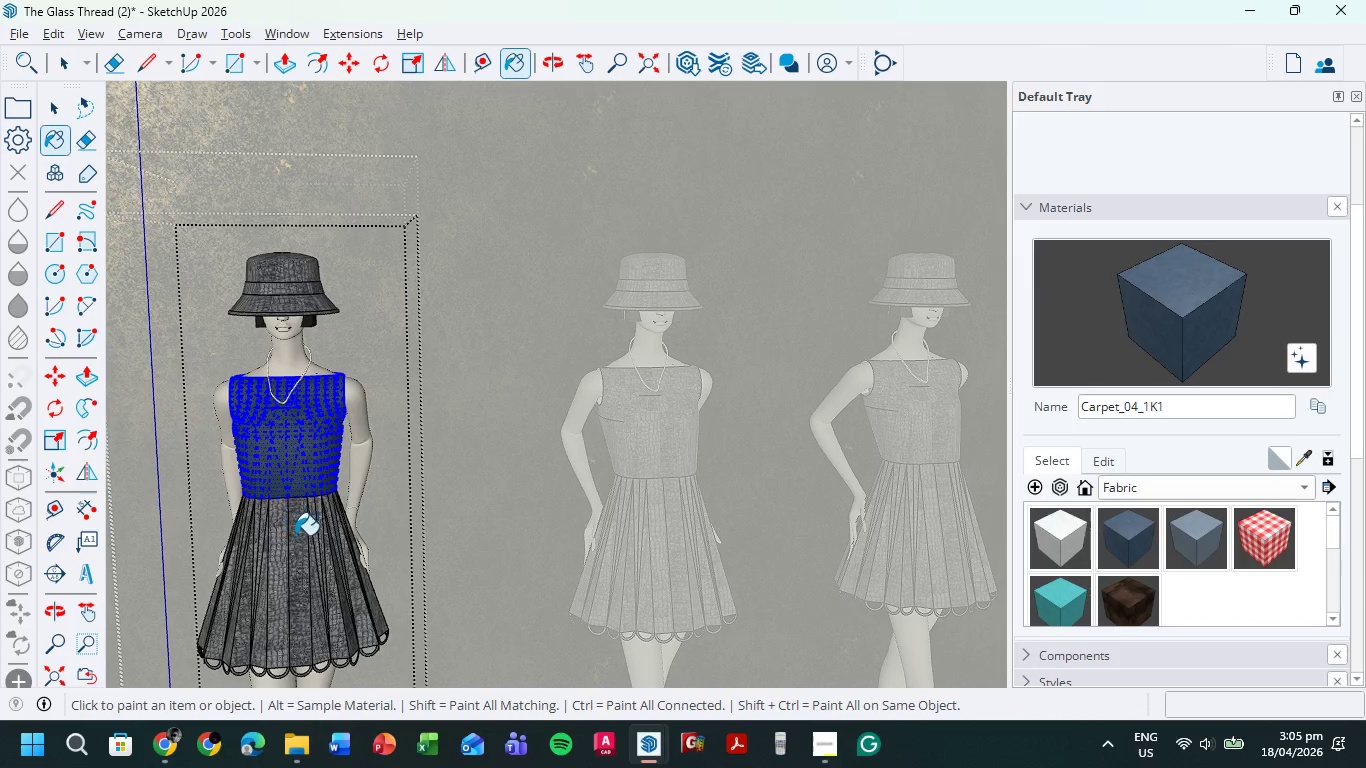 
left_click_drag(start_coordinate=[292, 534], to_coordinate=[305, 541])
 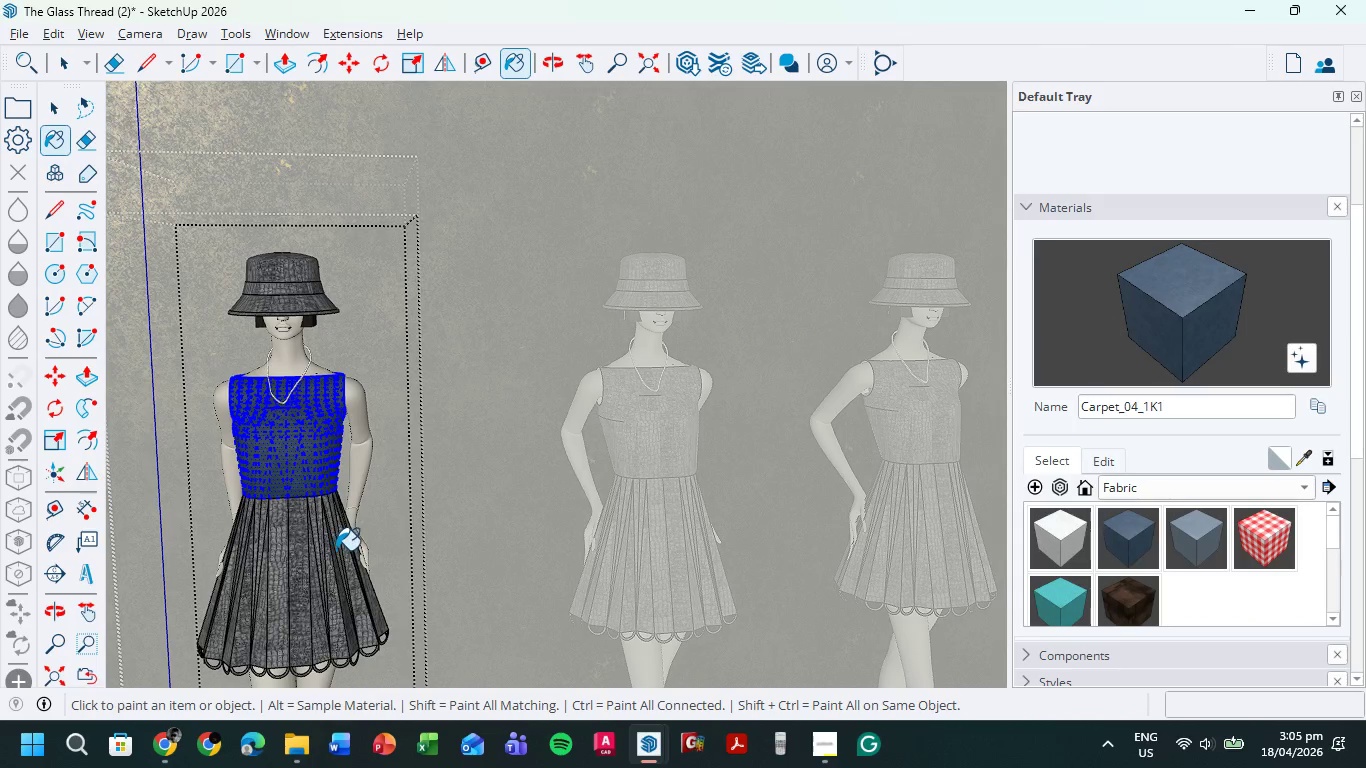 
triple_click([336, 550])
 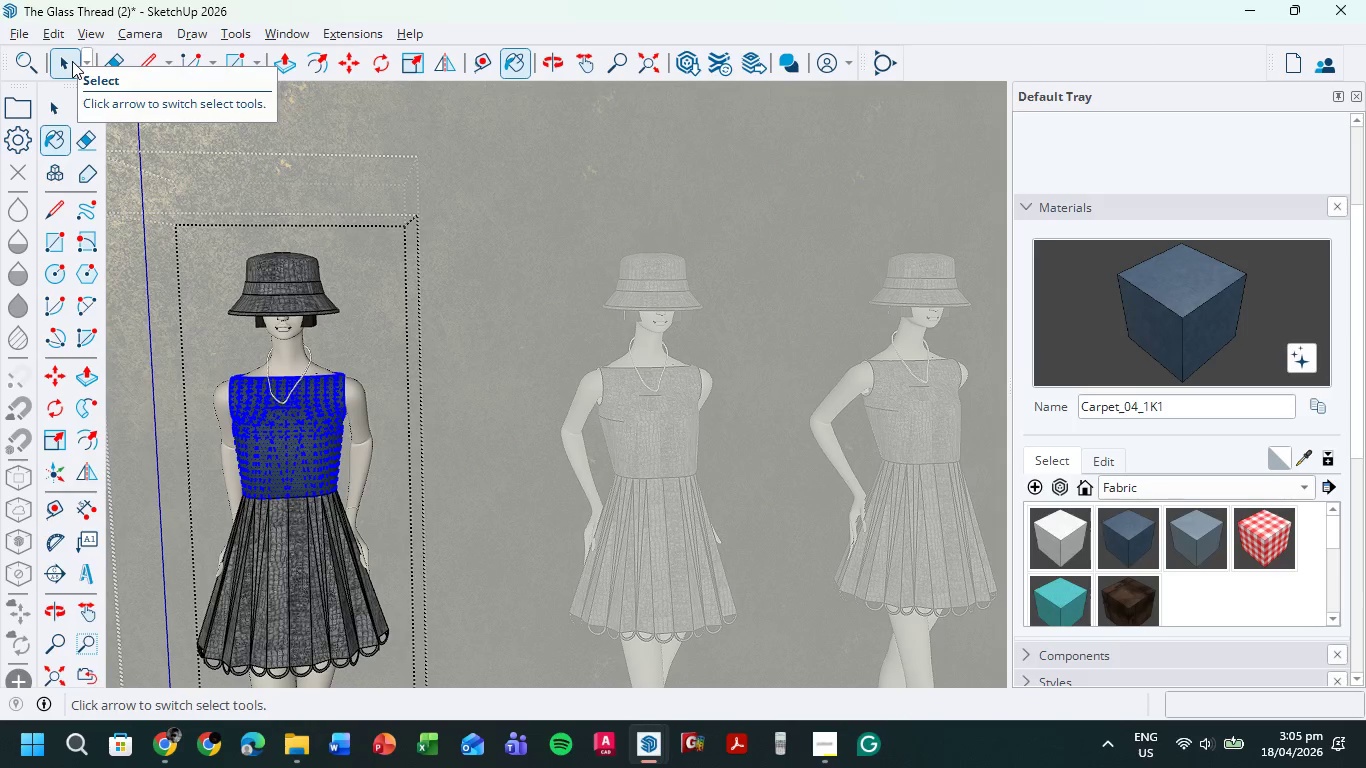 
wait(28.89)
 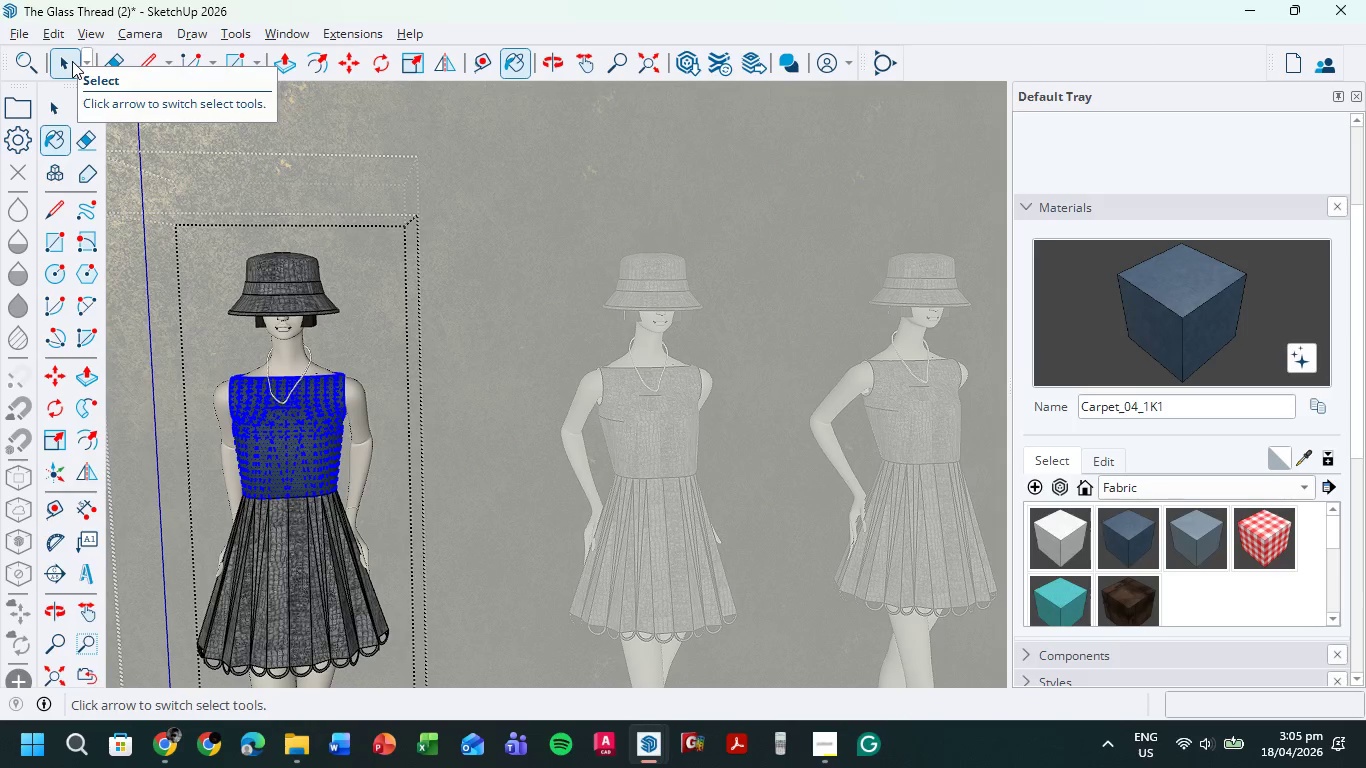 
left_click([66, 65])
 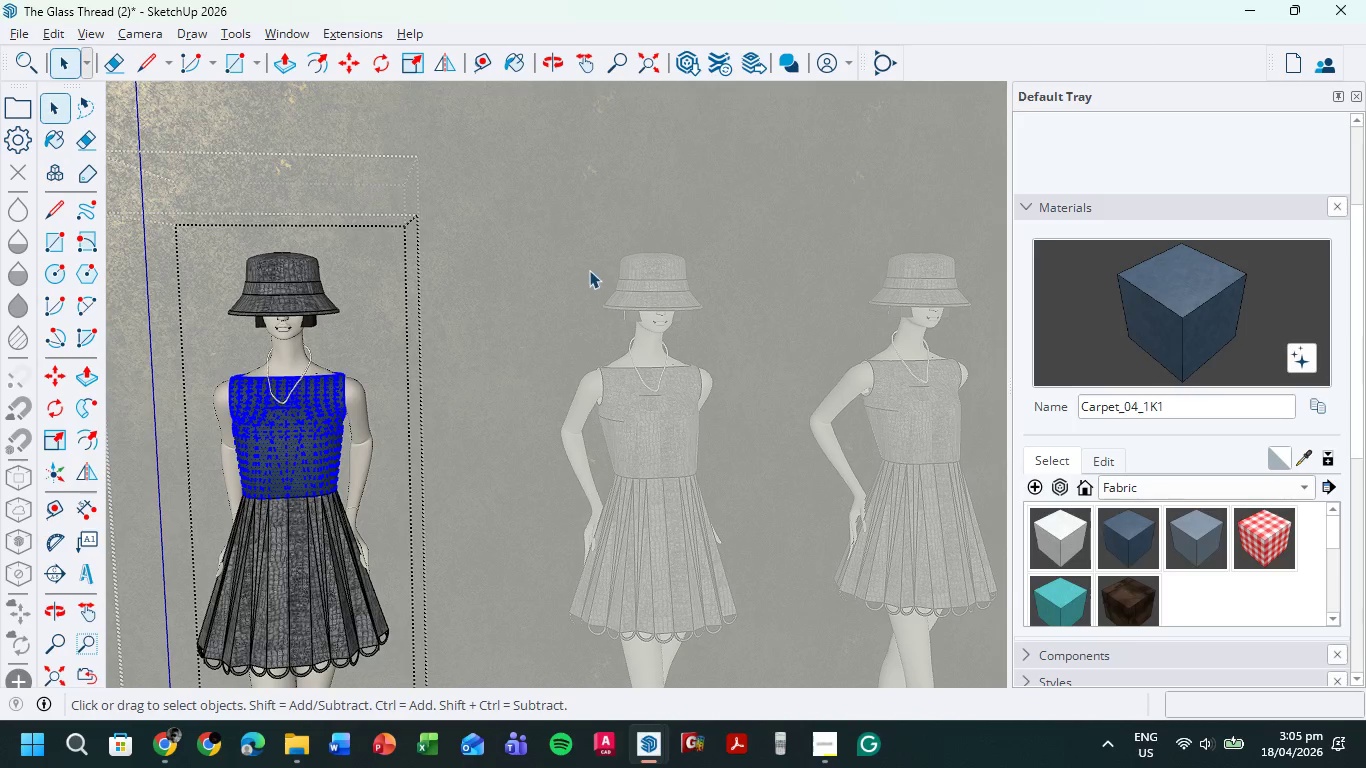 
scroll: coordinate [610, 285], scroll_direction: down, amount: 22.0
 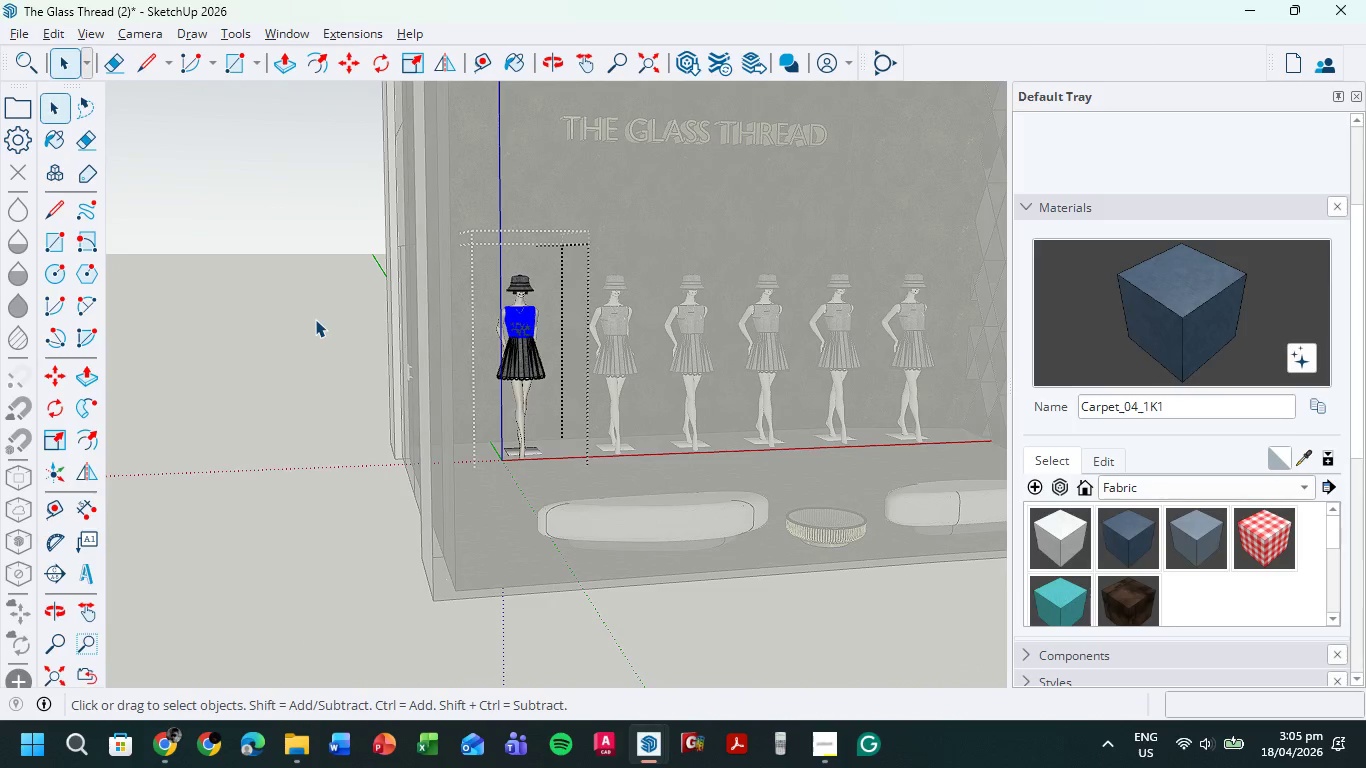 
double_click([315, 319])
 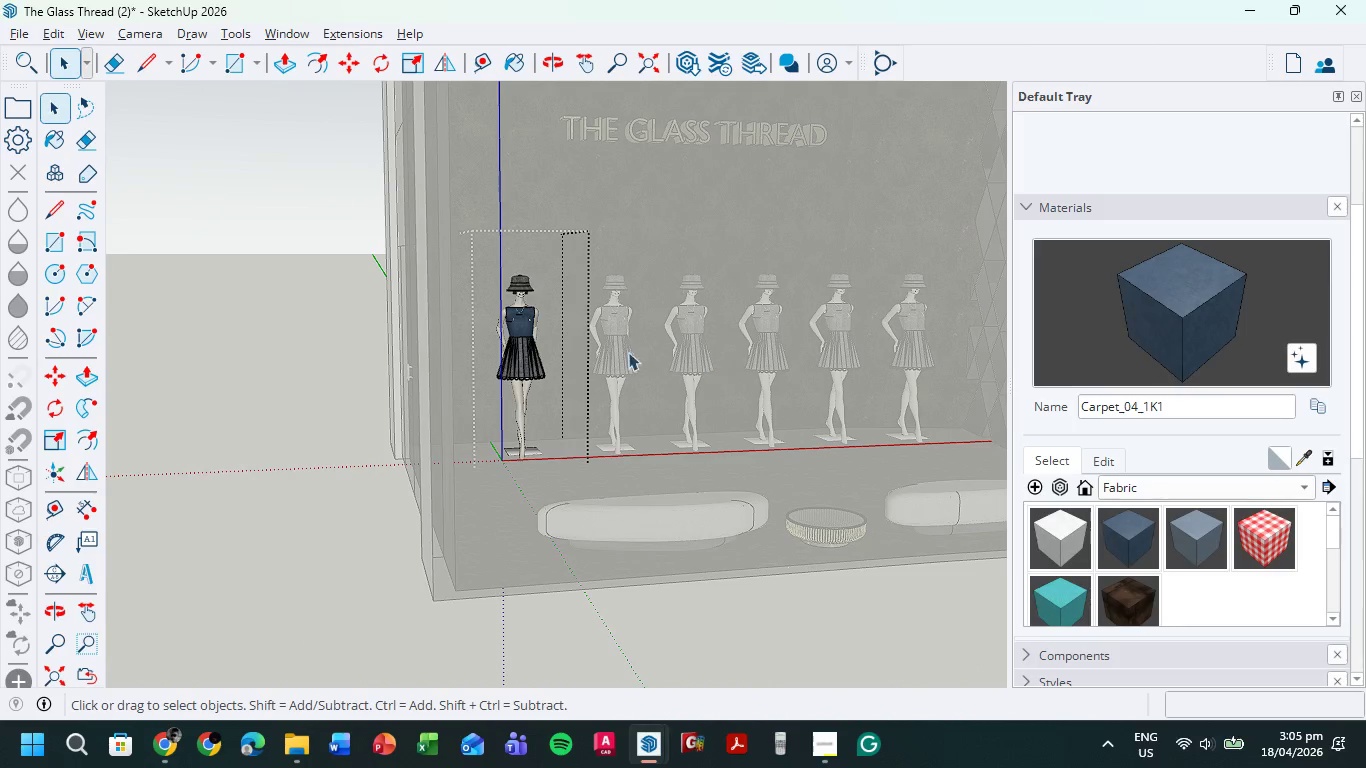 
scroll: coordinate [475, 273], scroll_direction: up, amount: 37.0
 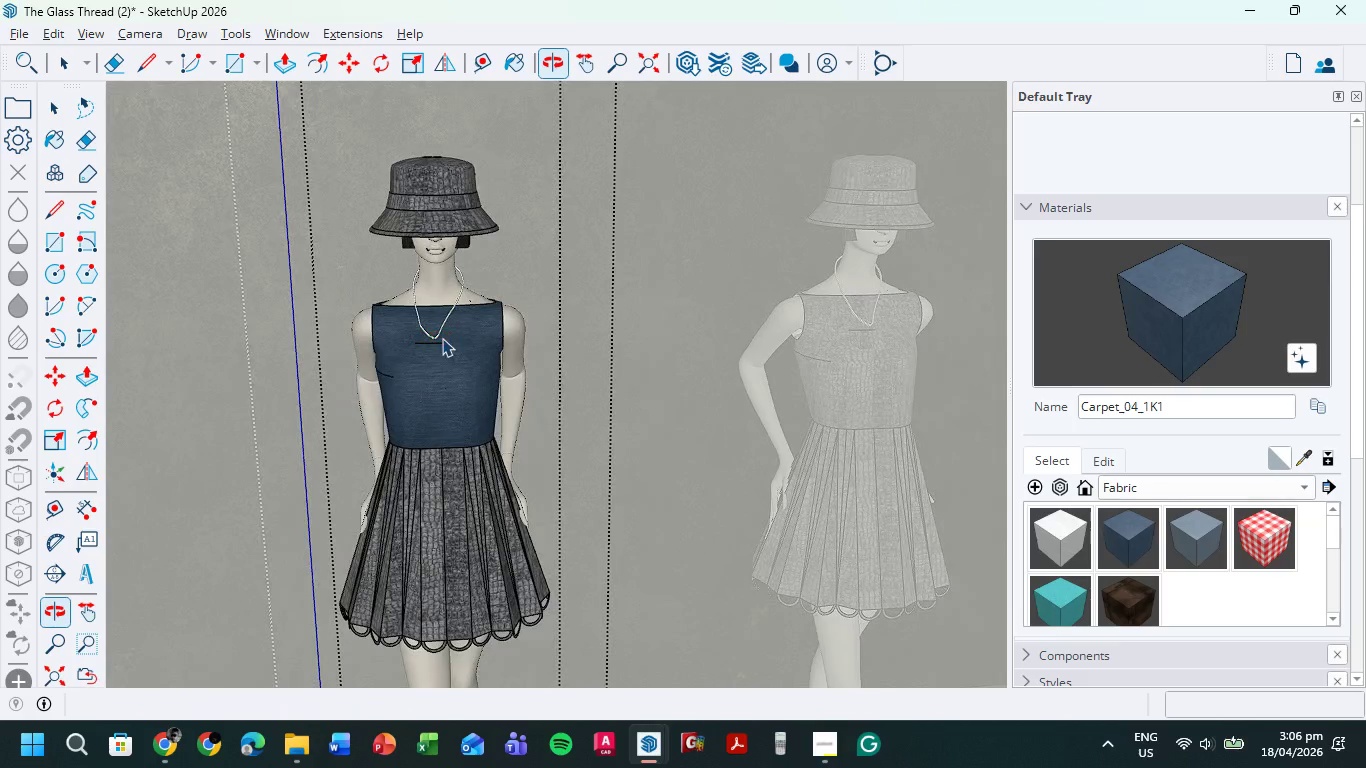 
double_click([457, 196])
 